 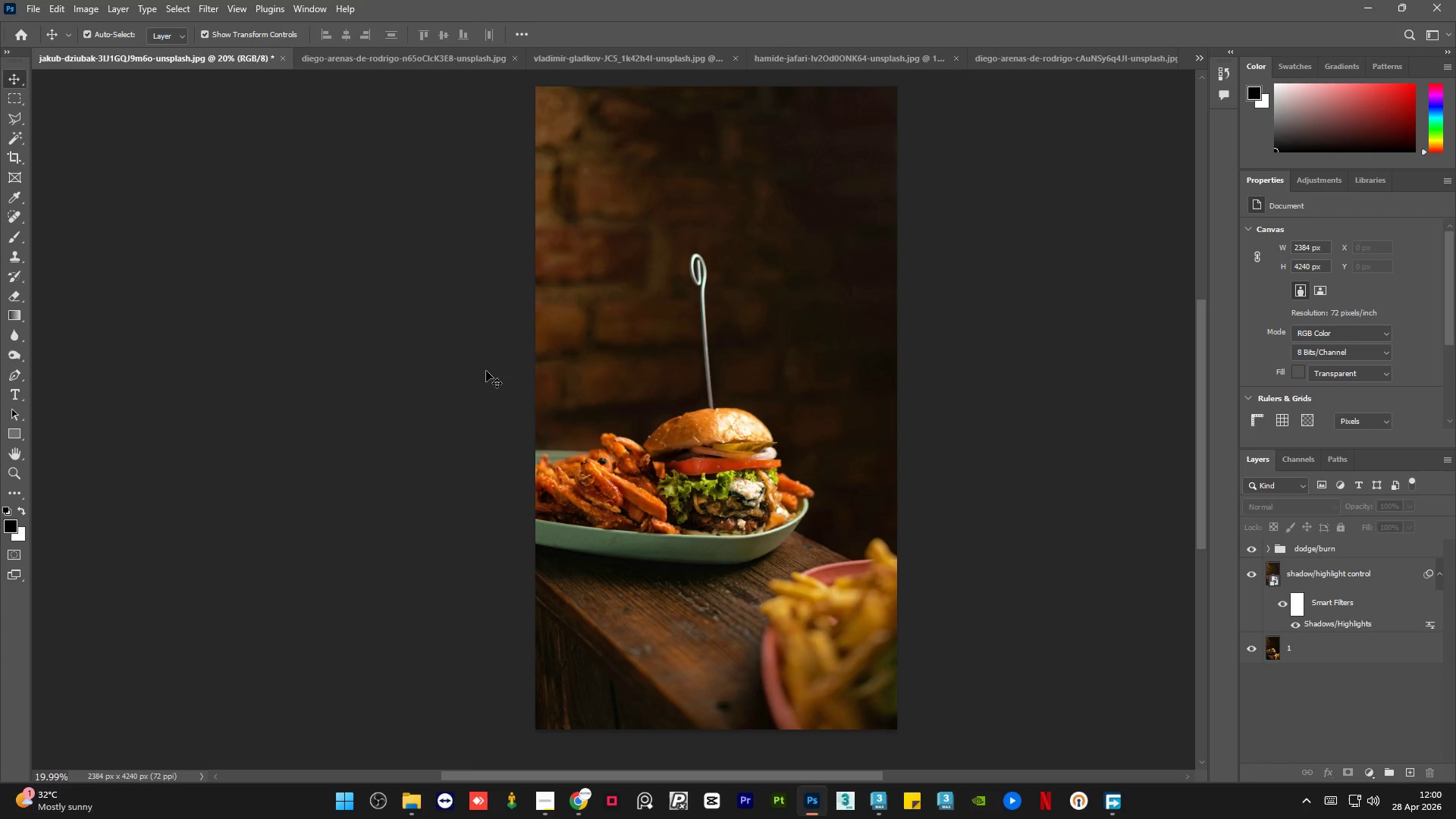 
hold_key(key=AltLeft, duration=0.89)
scroll: coordinate [812, 107], scroll_direction: up, amount: 14.0
 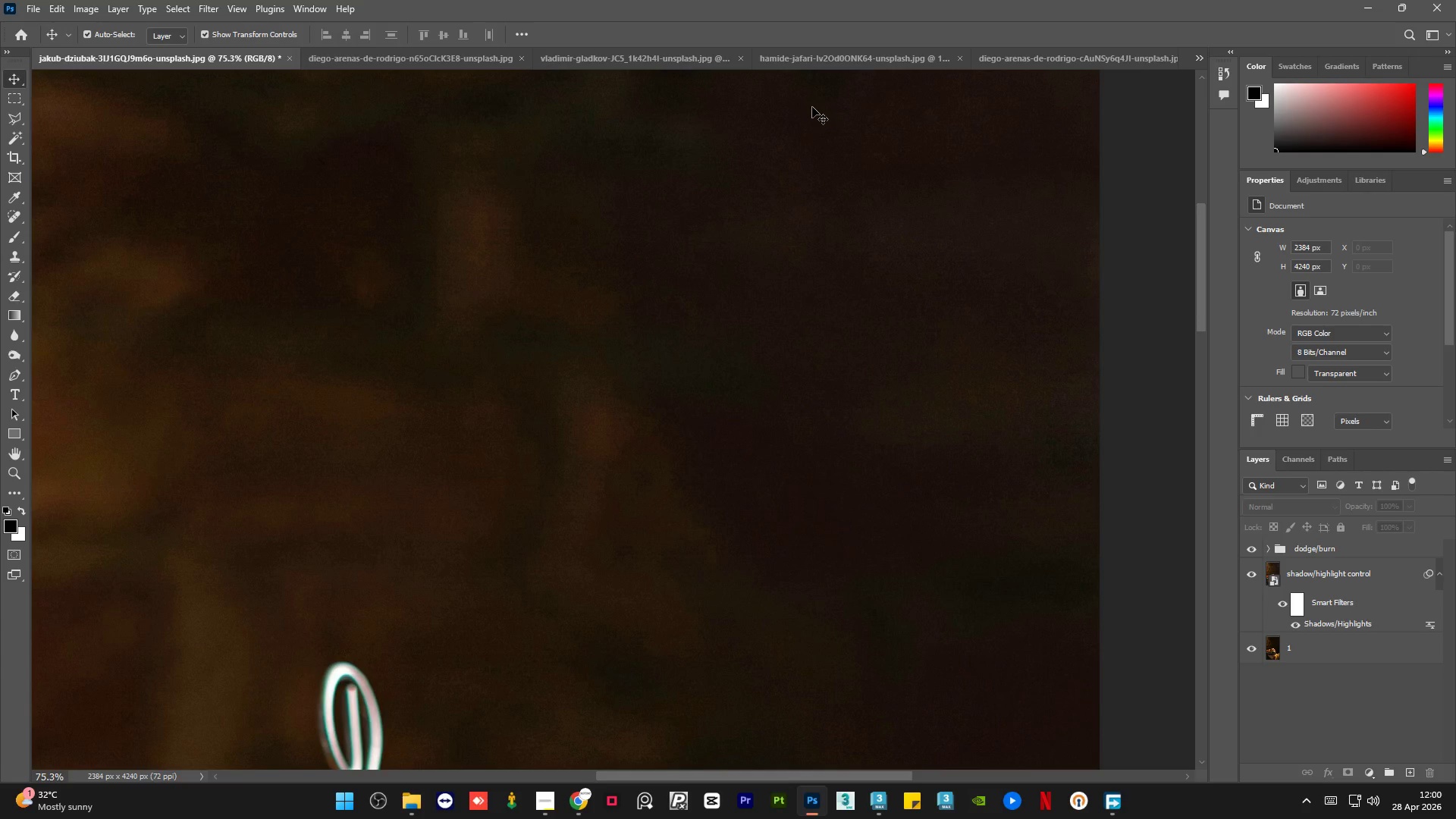 
hold_key(key=AltLeft, duration=0.89)
 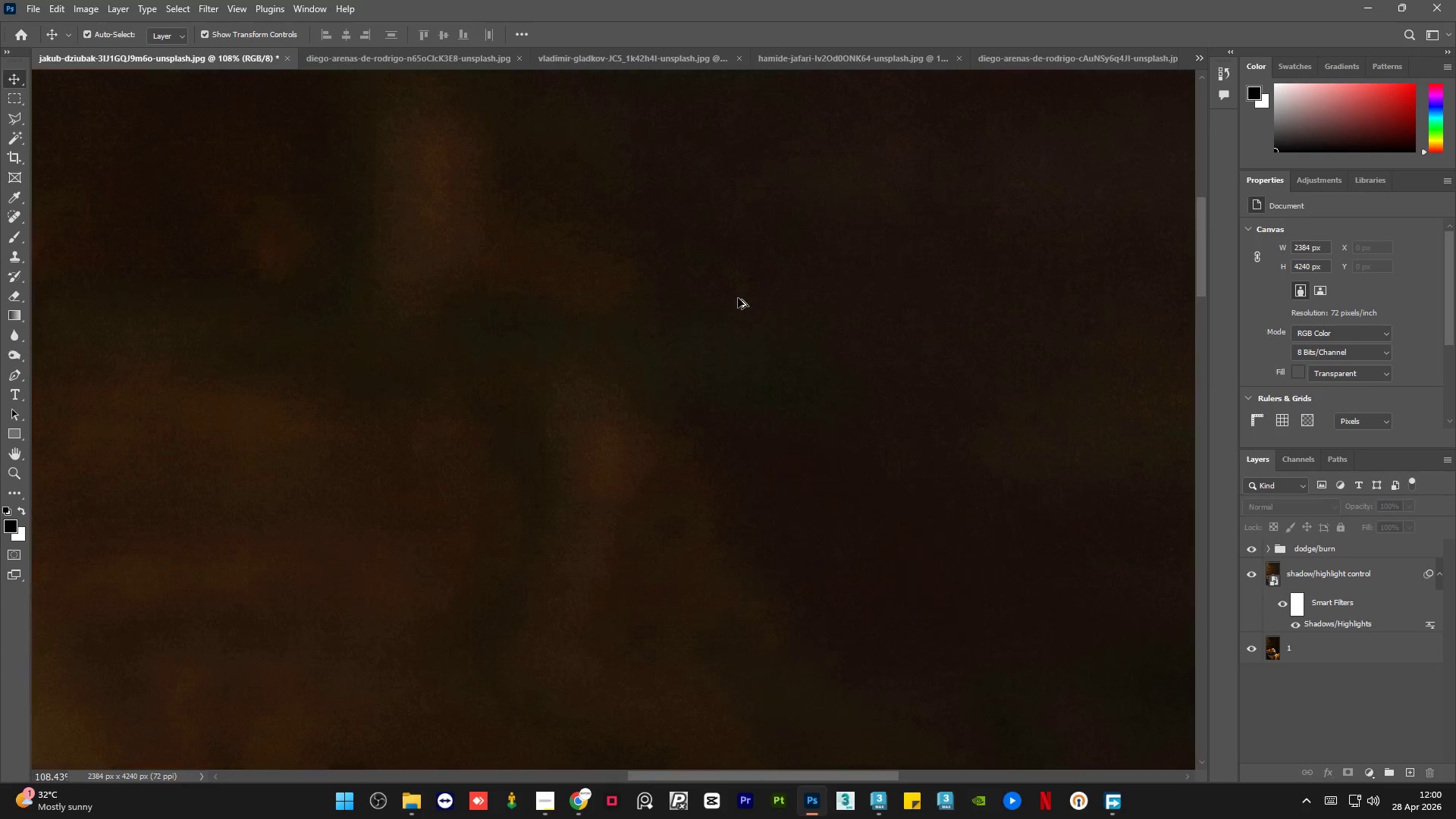 
hold_key(key=AltLeft, duration=0.69)
 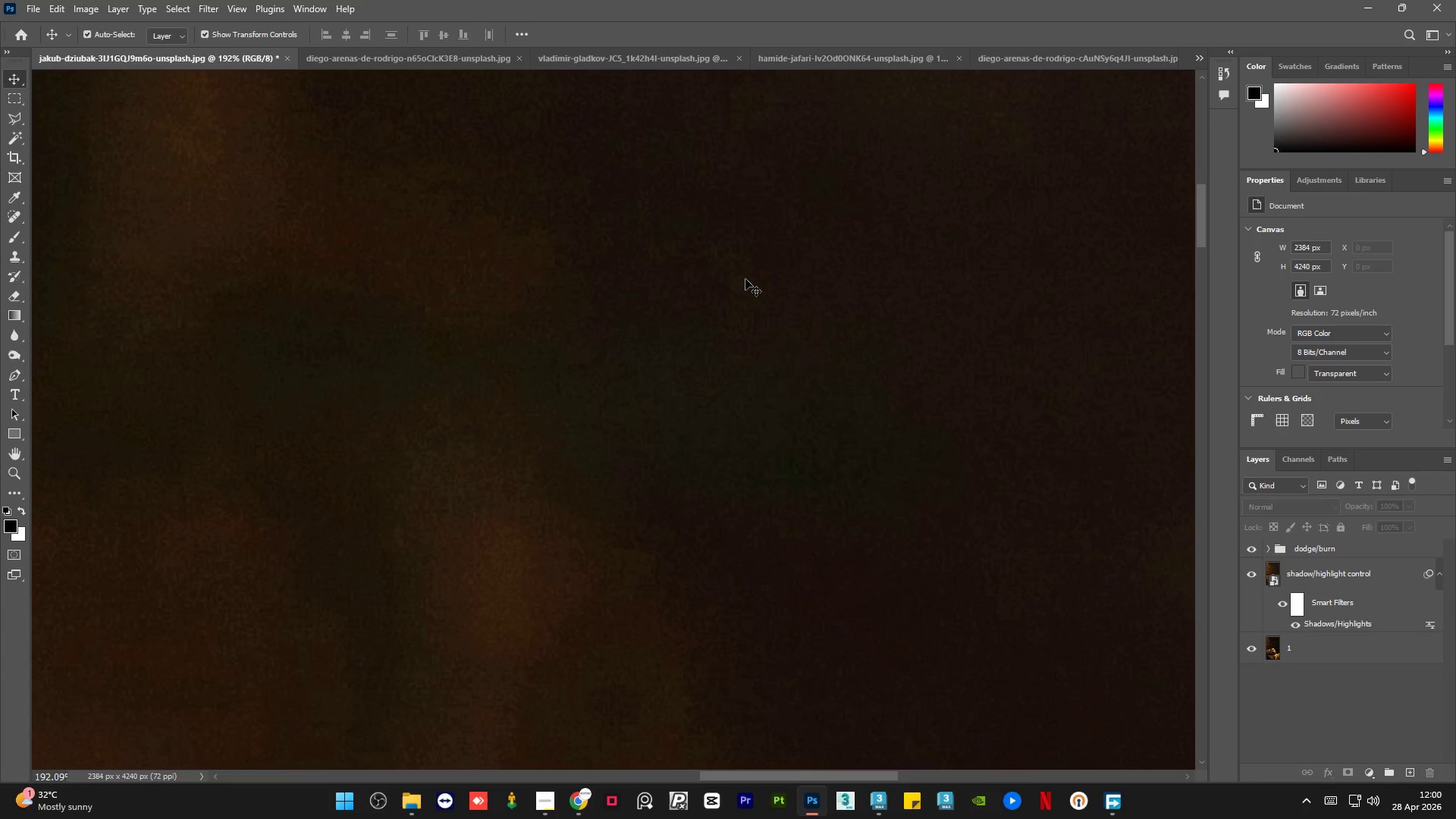 
scroll: coordinate [818, 264], scroll_direction: down, amount: 5.0
 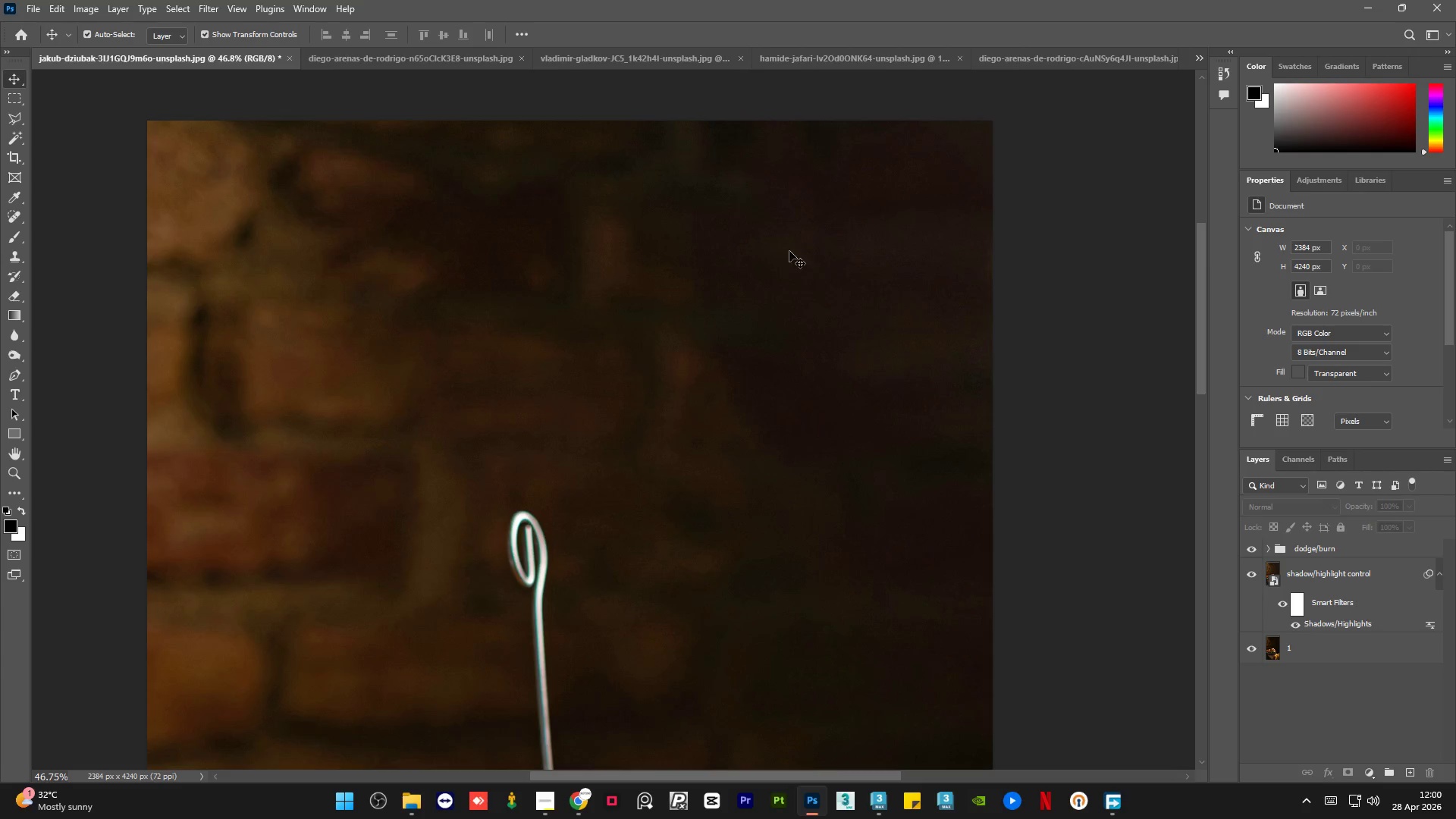 
scroll: coordinate [743, 297], scroll_direction: up, amount: 15.0
 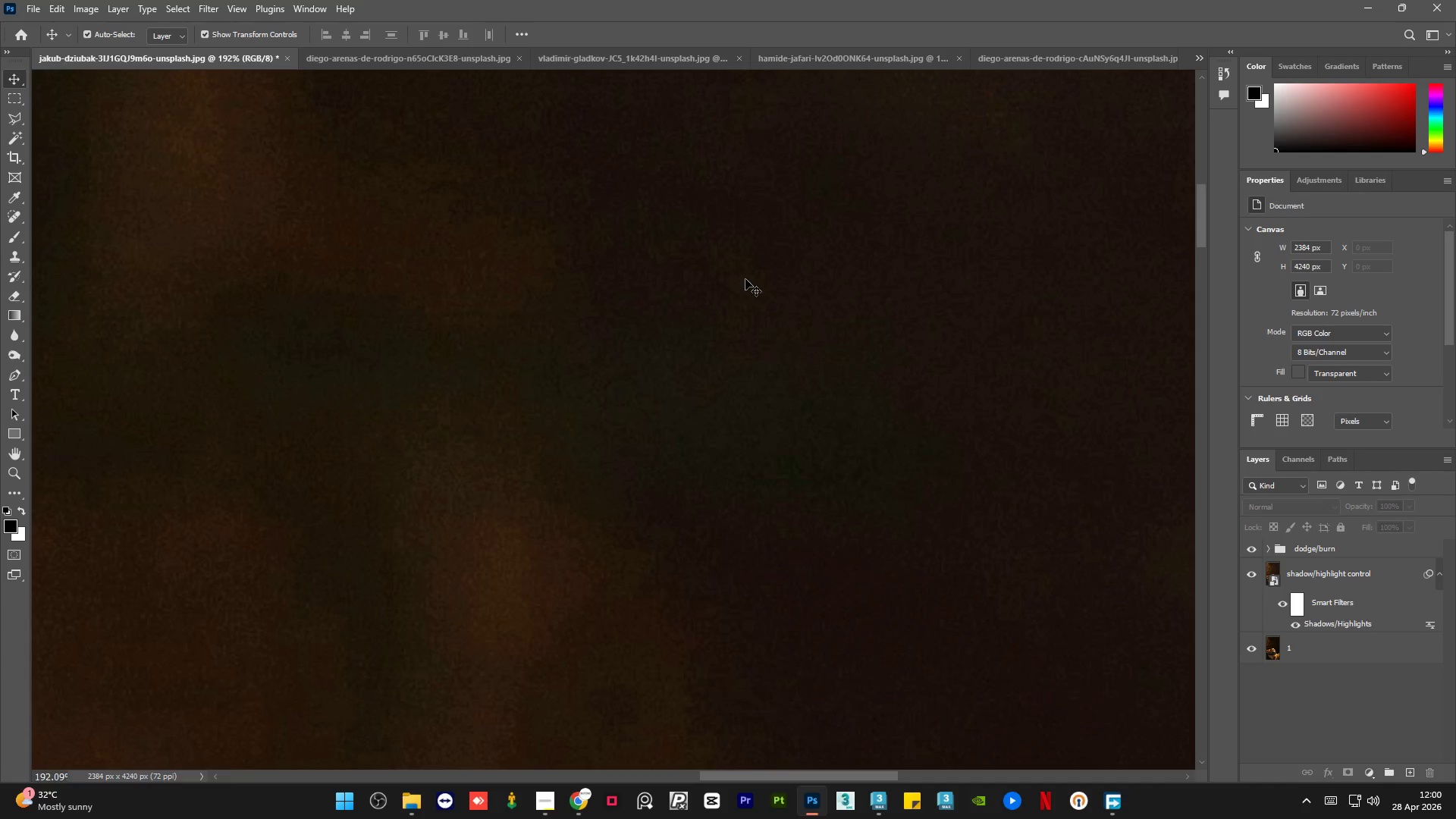 
hold_key(key=AltLeft, duration=1.34)
scroll: coordinate [744, 279], scroll_direction: down, amount: 29.0
 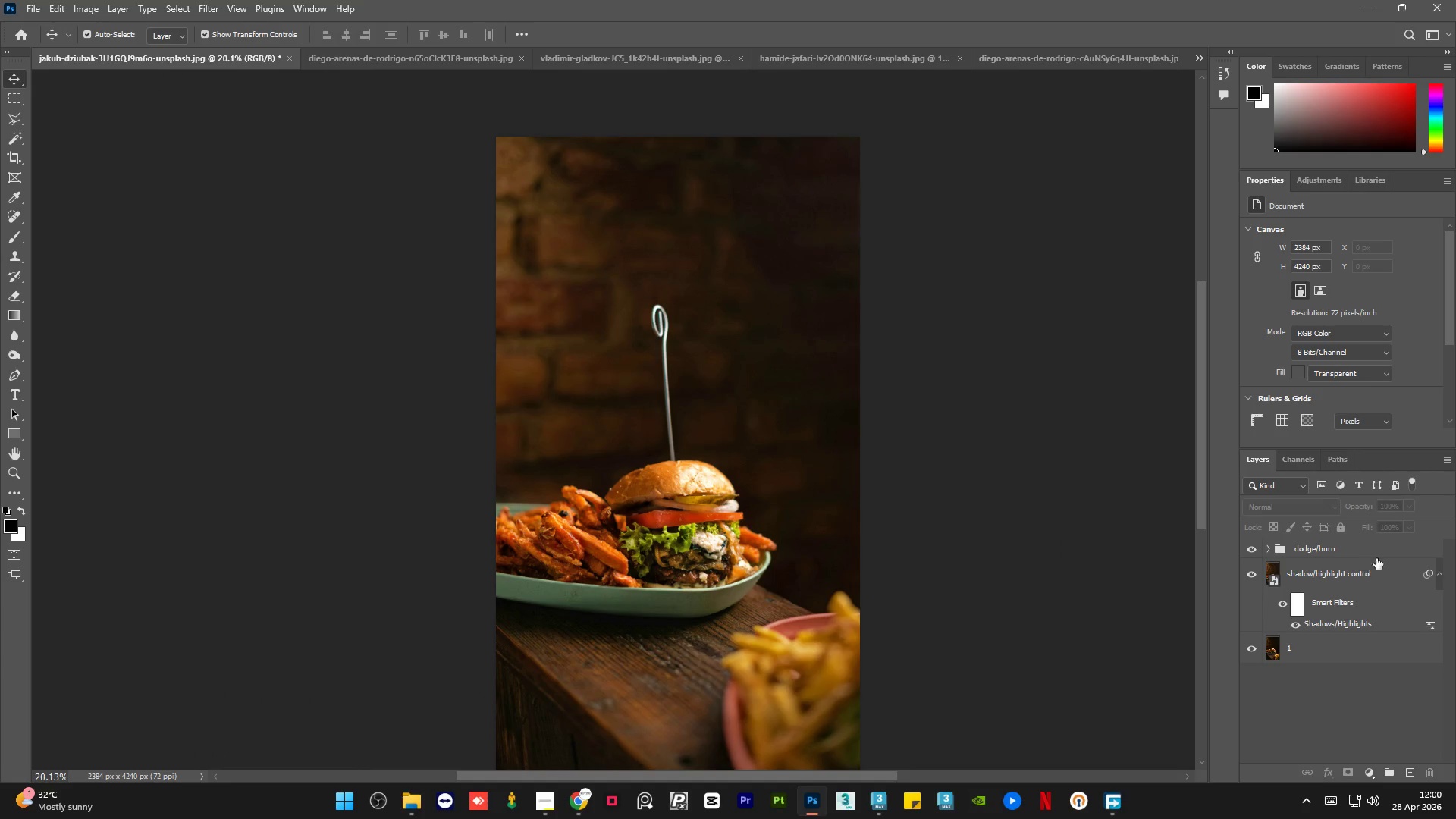 
left_click([1377, 553])
 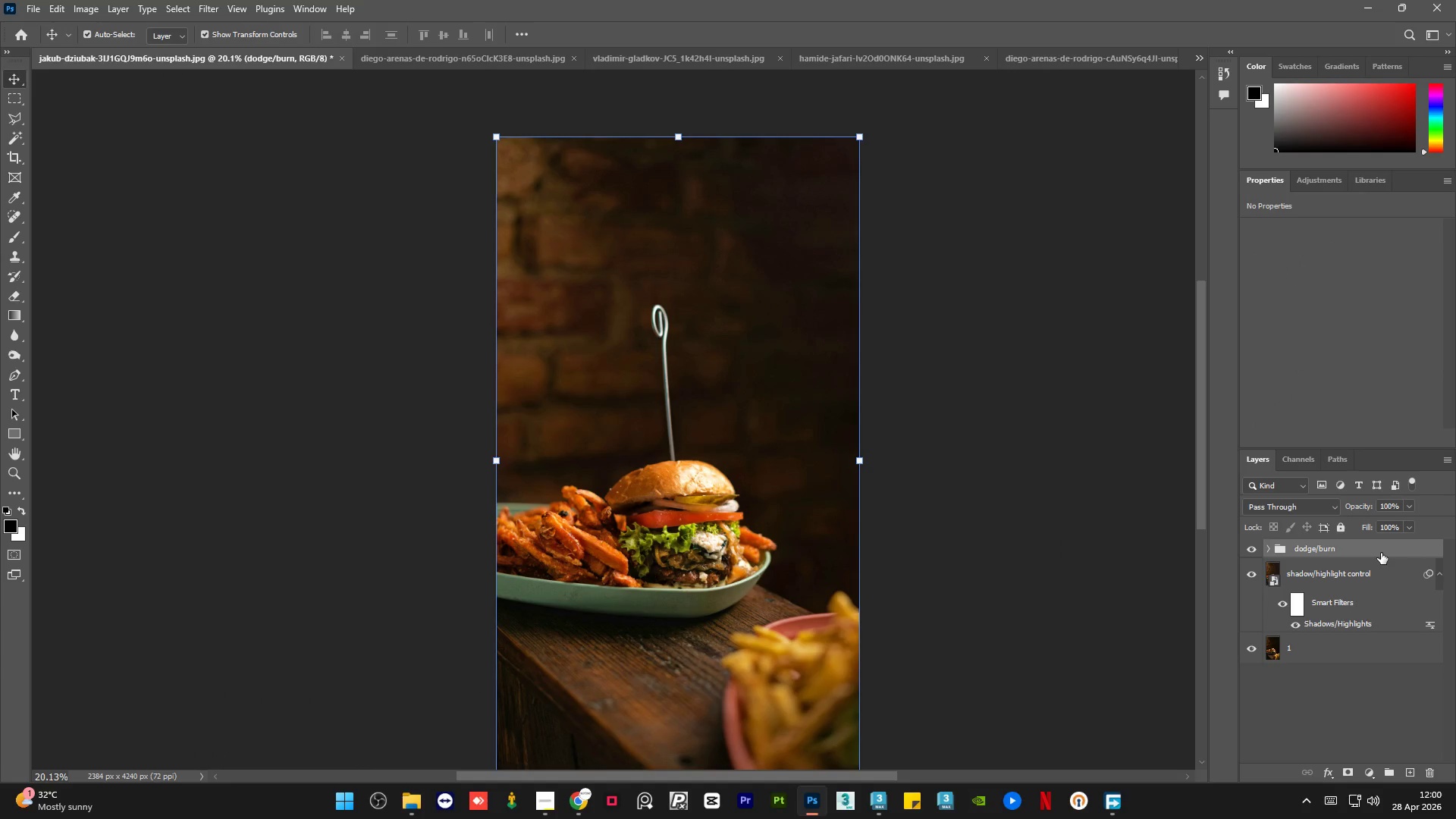 
key(Alt+Control+Shift+E)
 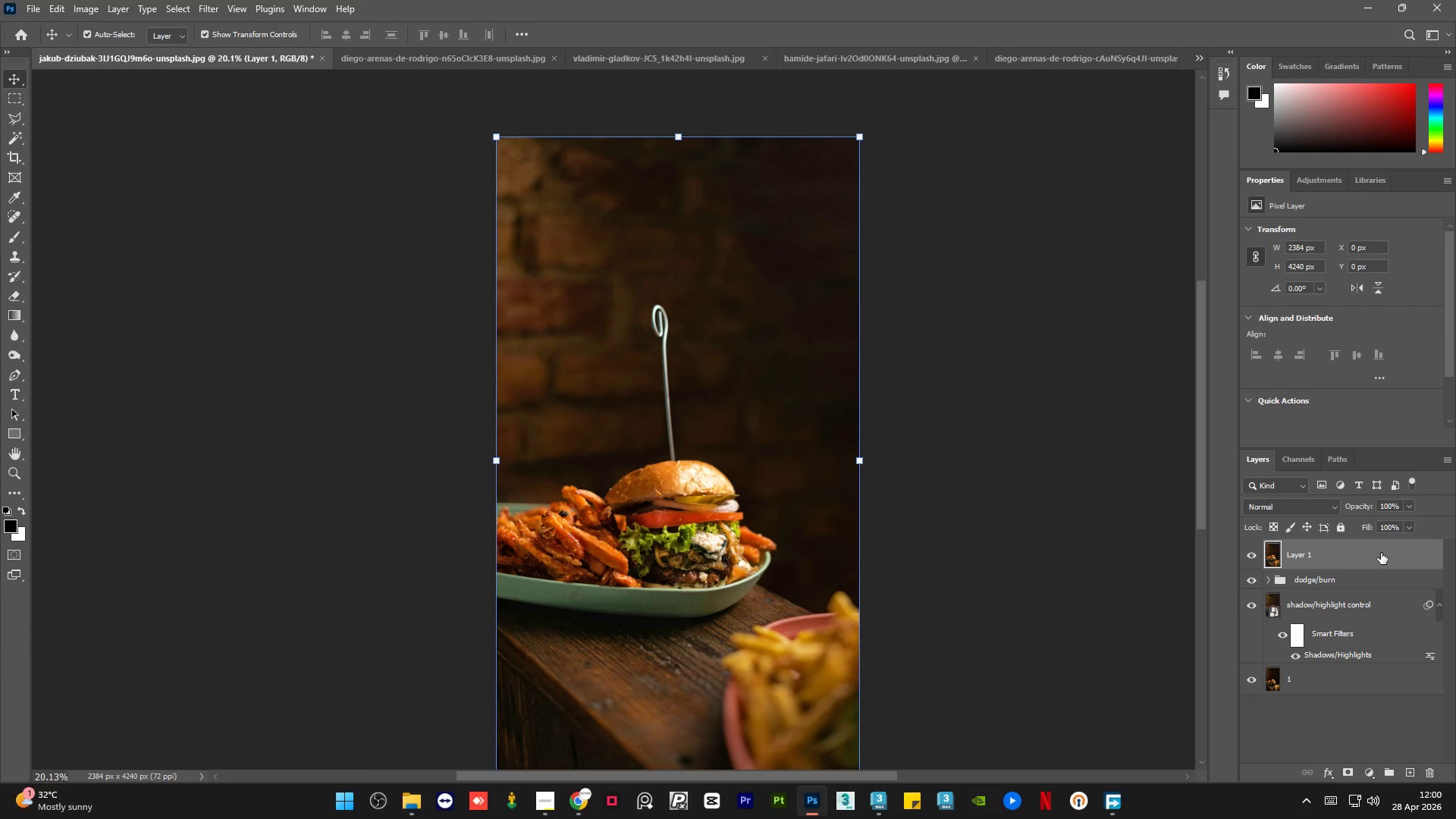 
right_click([1381, 553])
 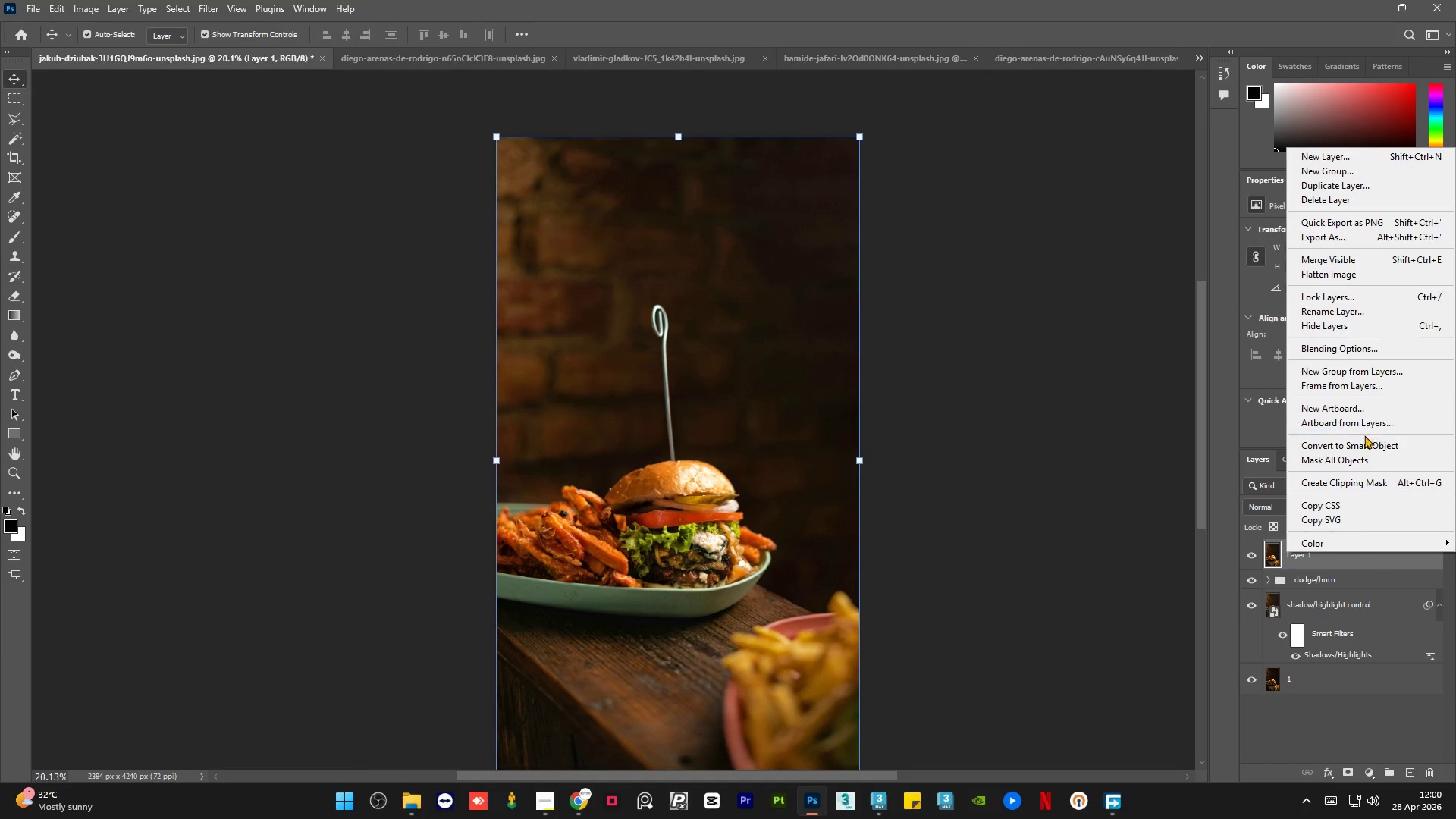 
left_click([1364, 438])
 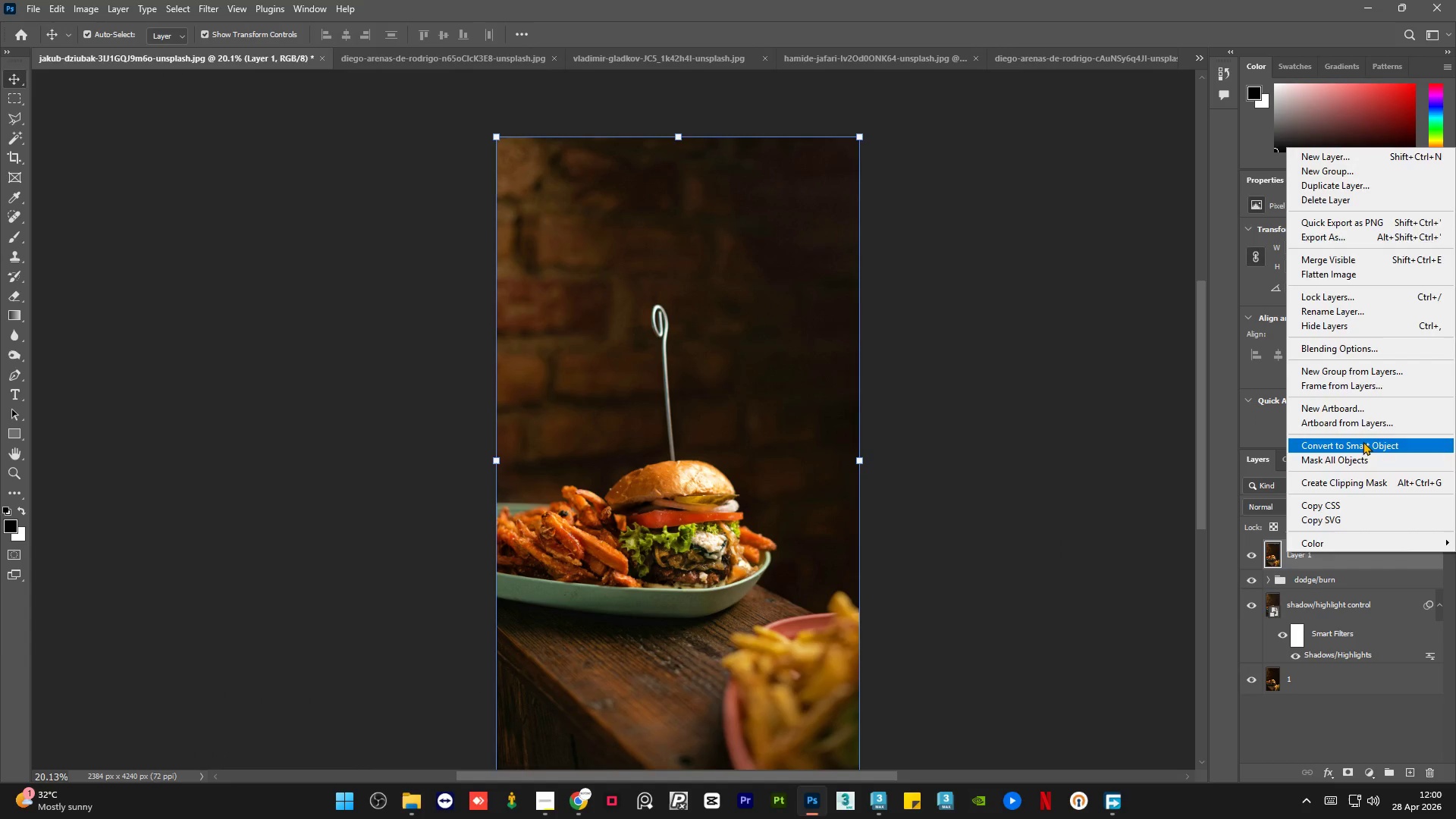 
left_click([1363, 441])
 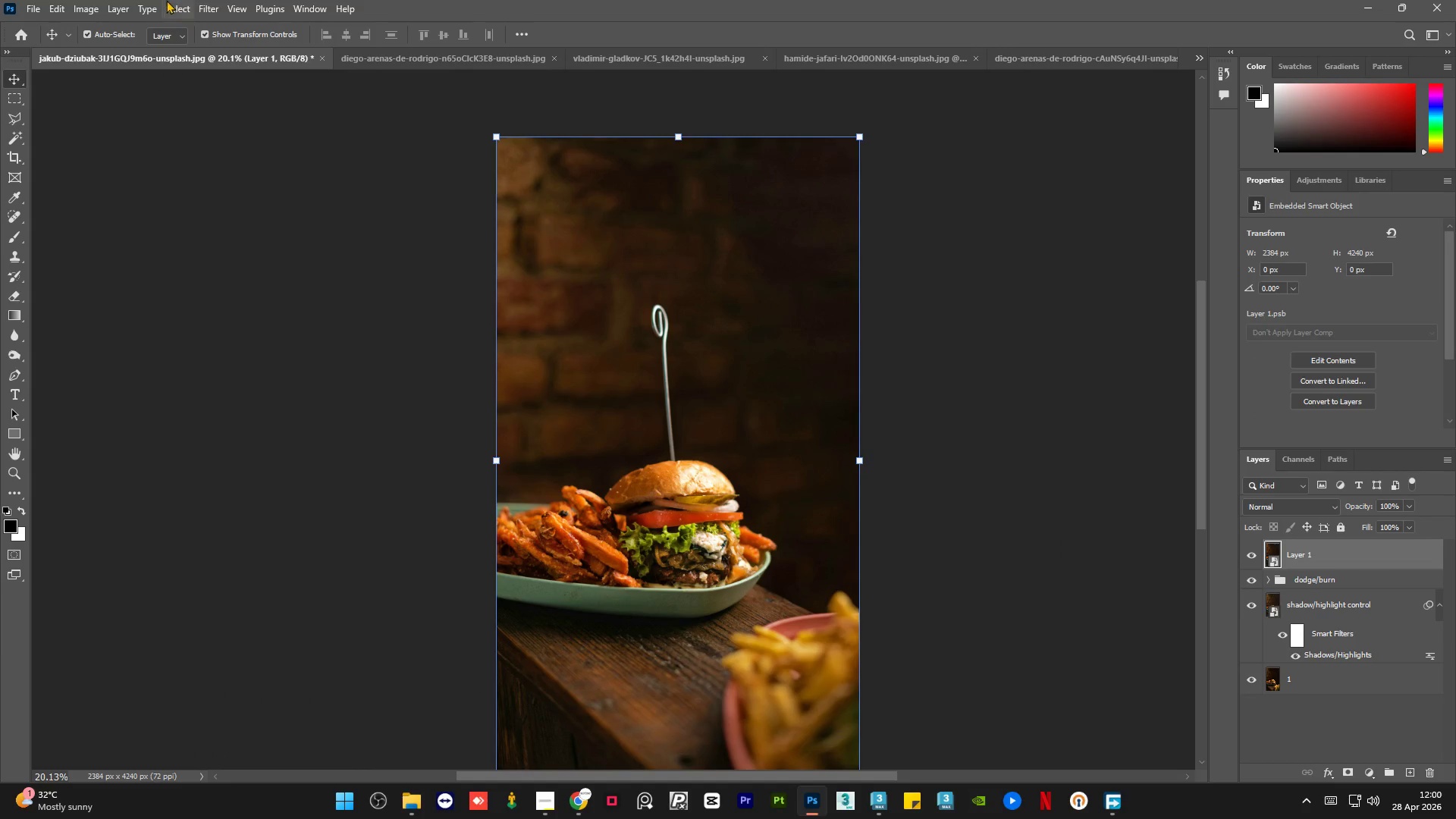 
left_click([209, 0])
 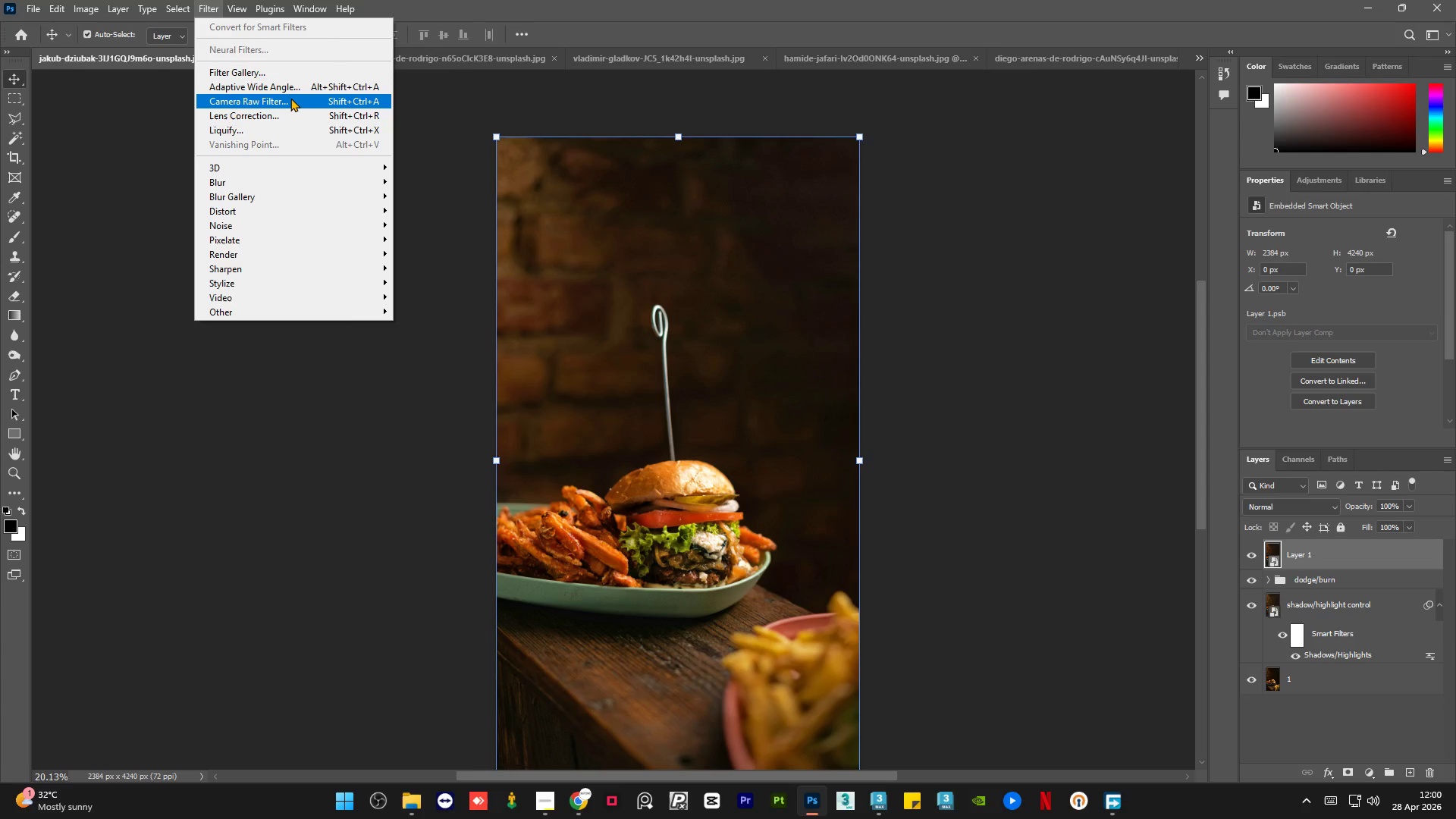 
left_click([290, 99])
 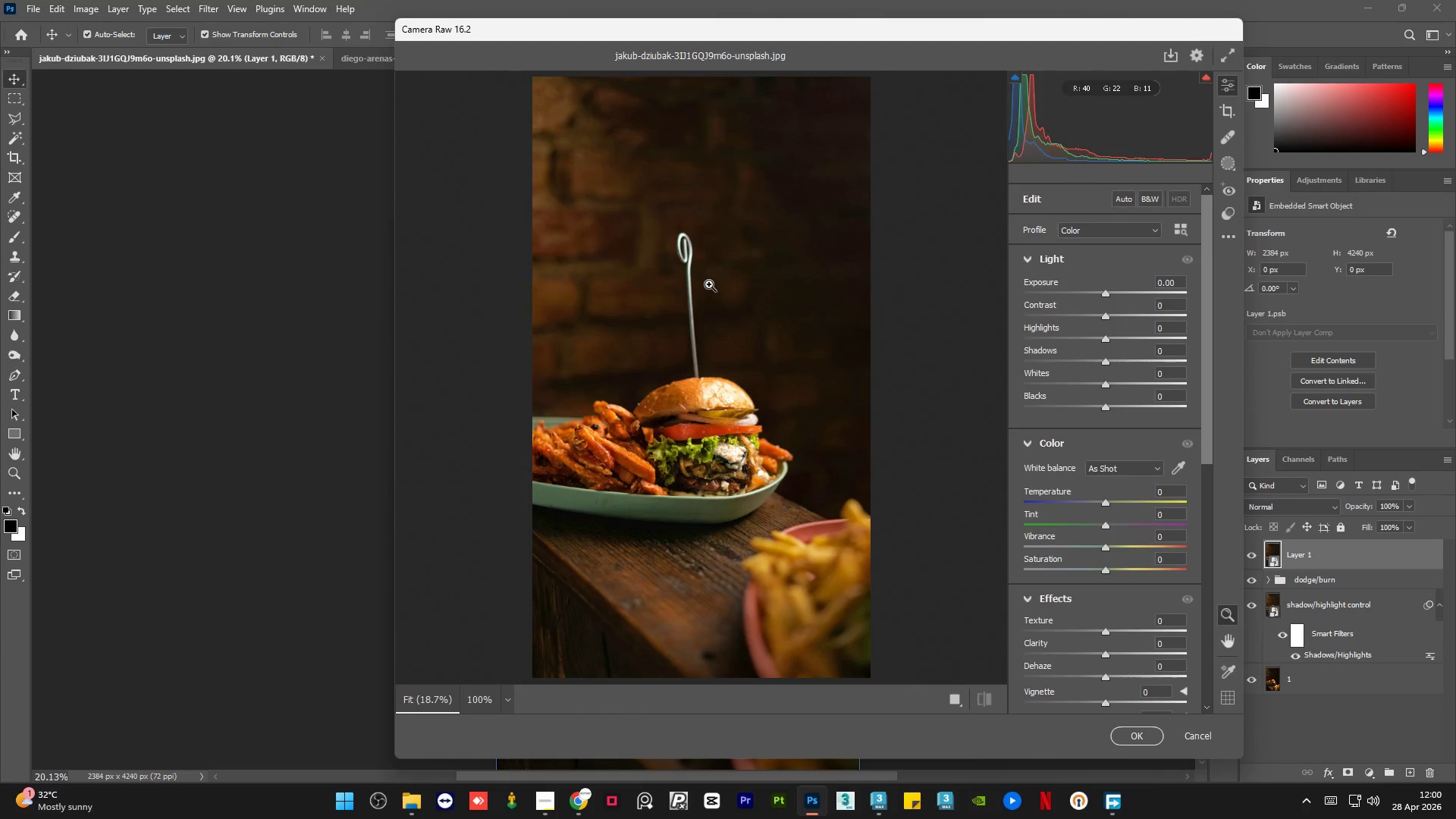 
left_click([807, 162])
 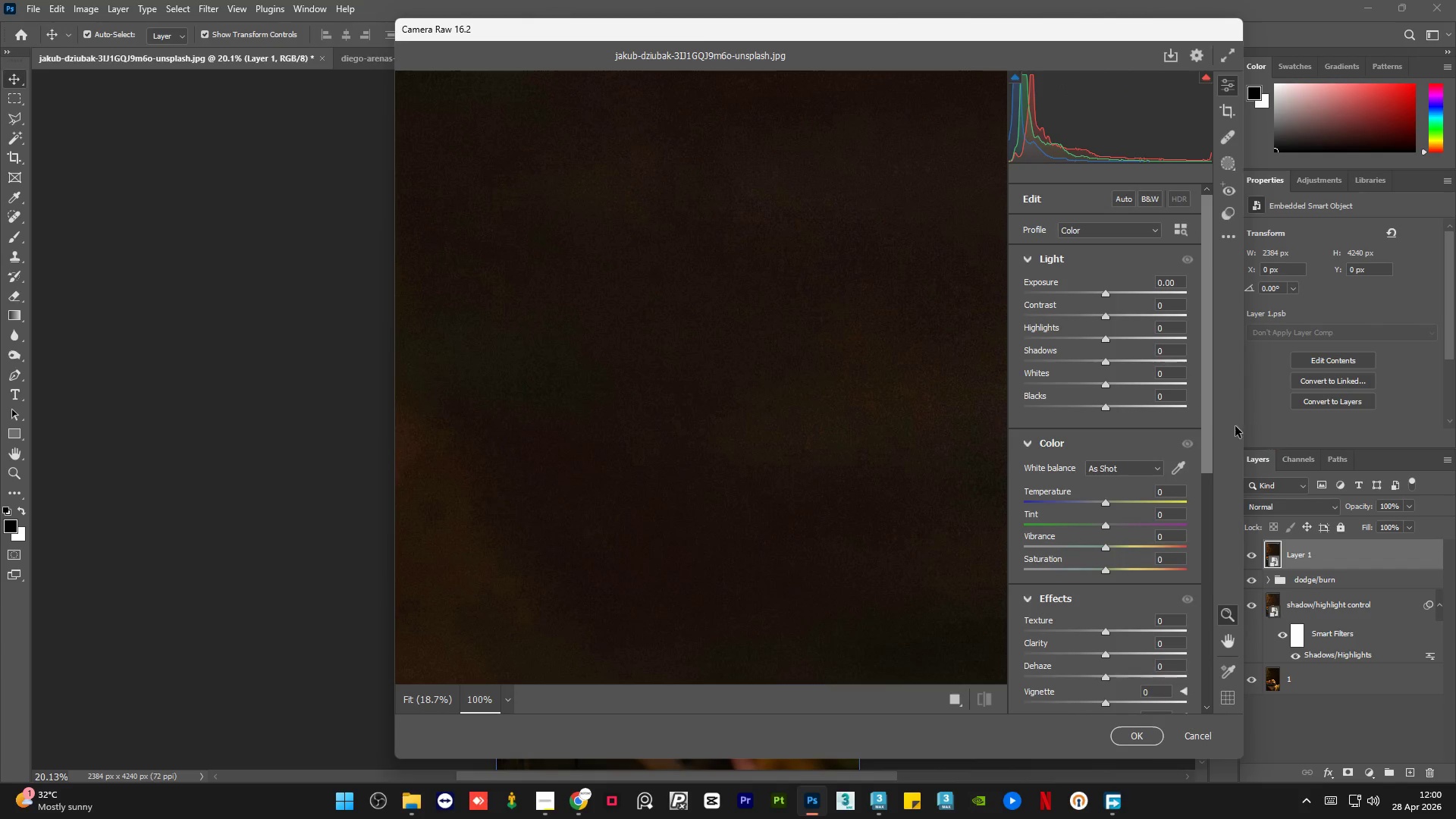 
left_click_drag(start_coordinate=[1205, 412], to_coordinate=[1210, 663])
 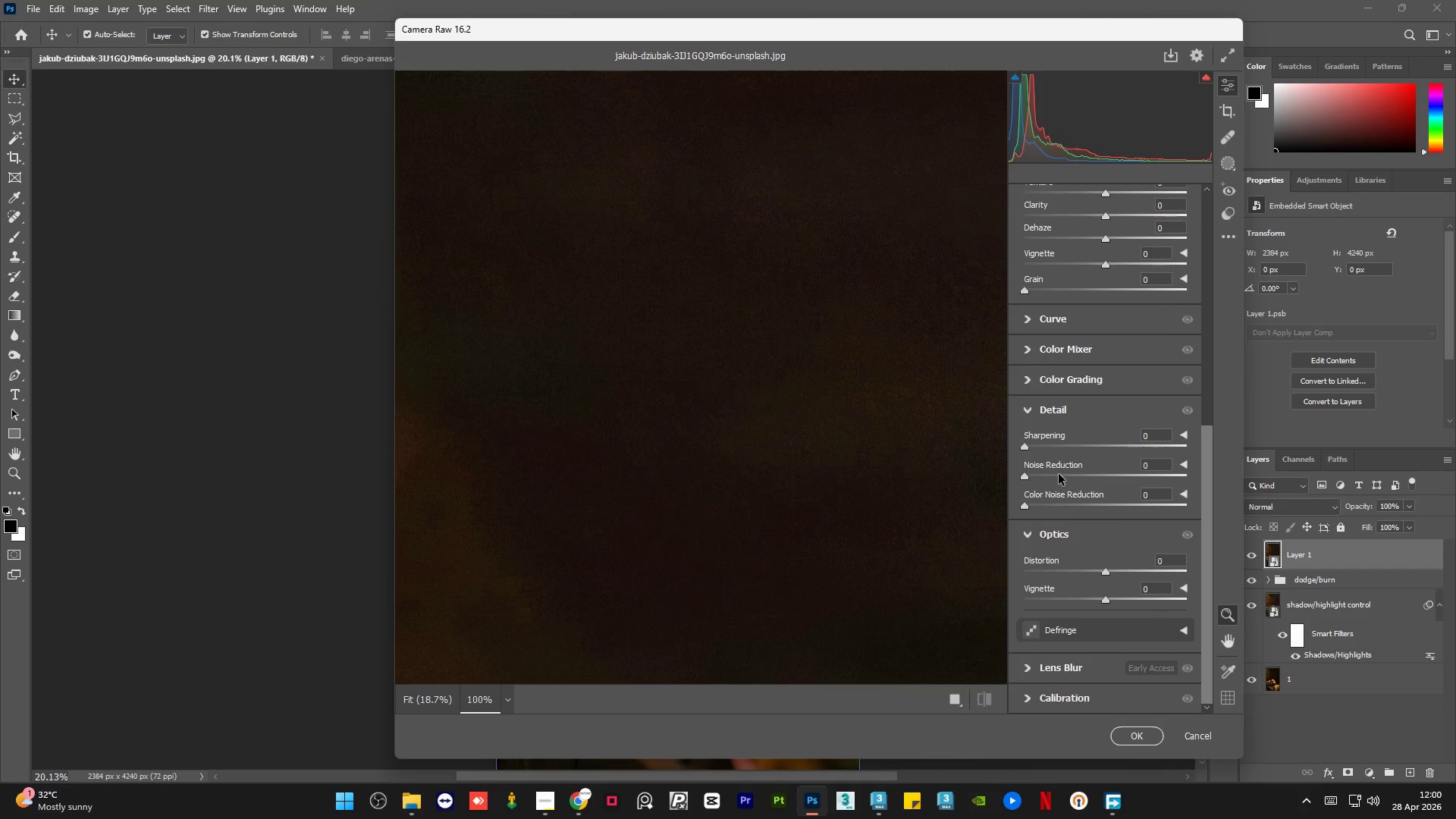 
left_click([1064, 475])
 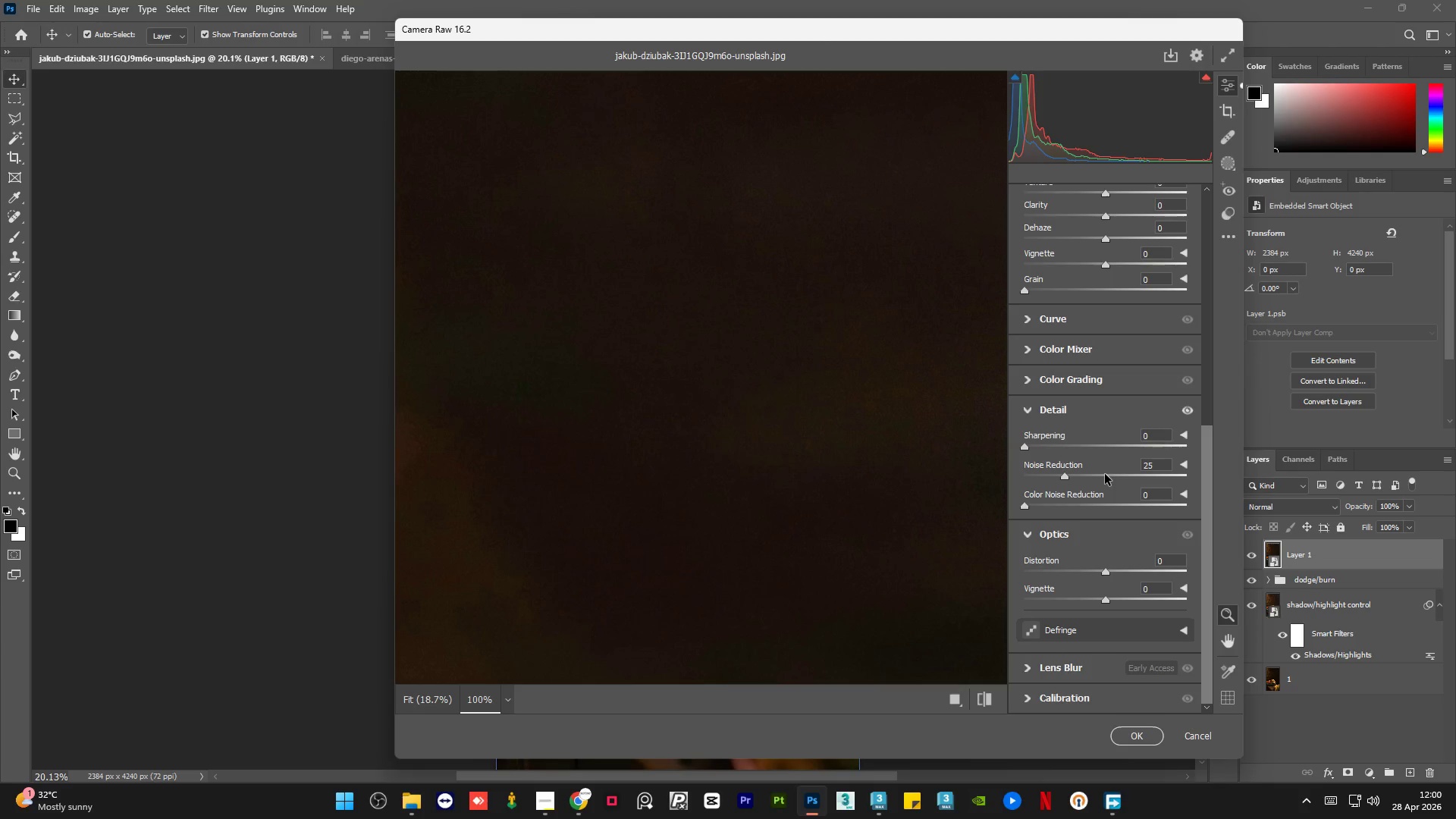 
left_click([1104, 475])
 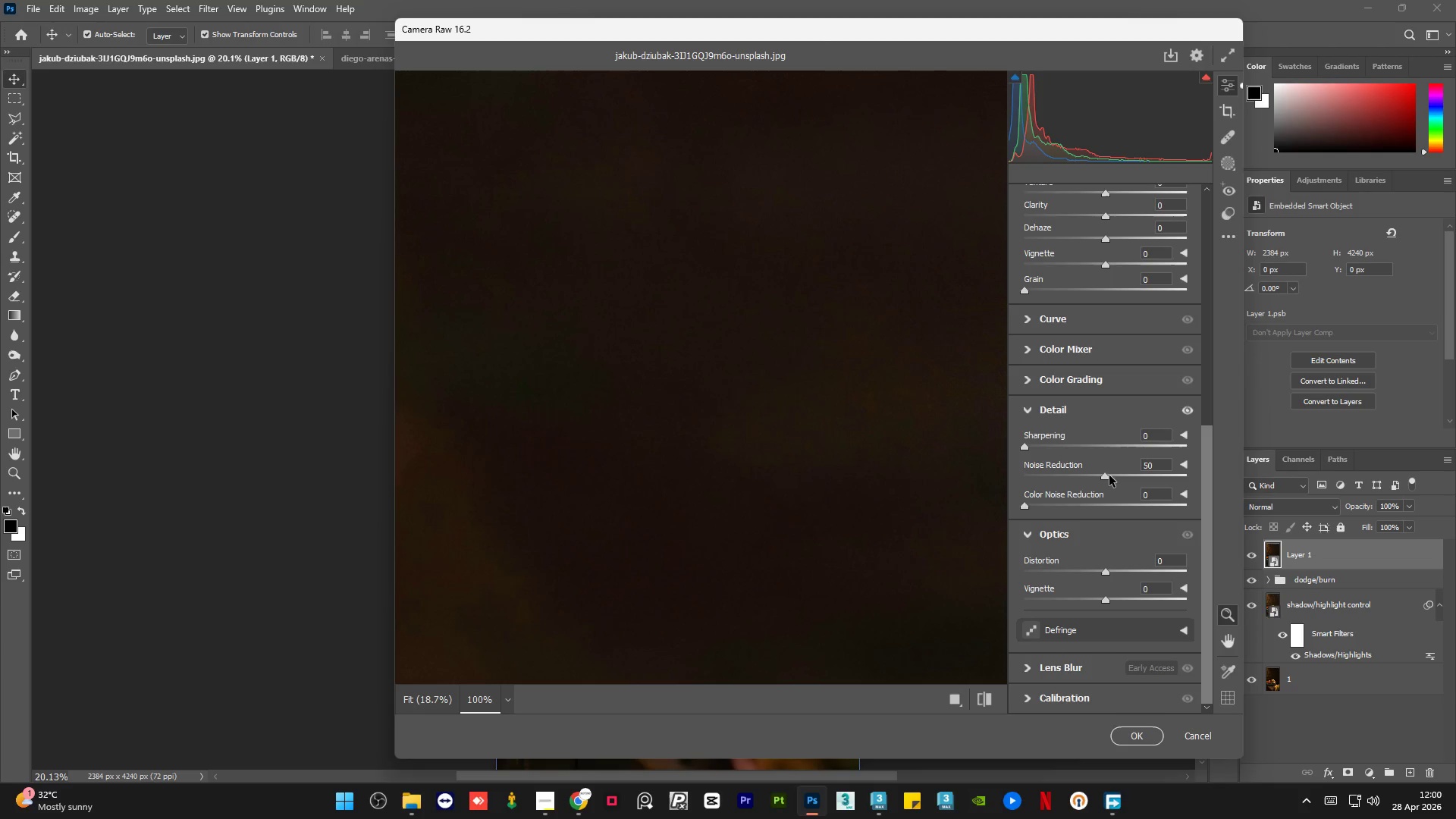 
left_click([1114, 476])
 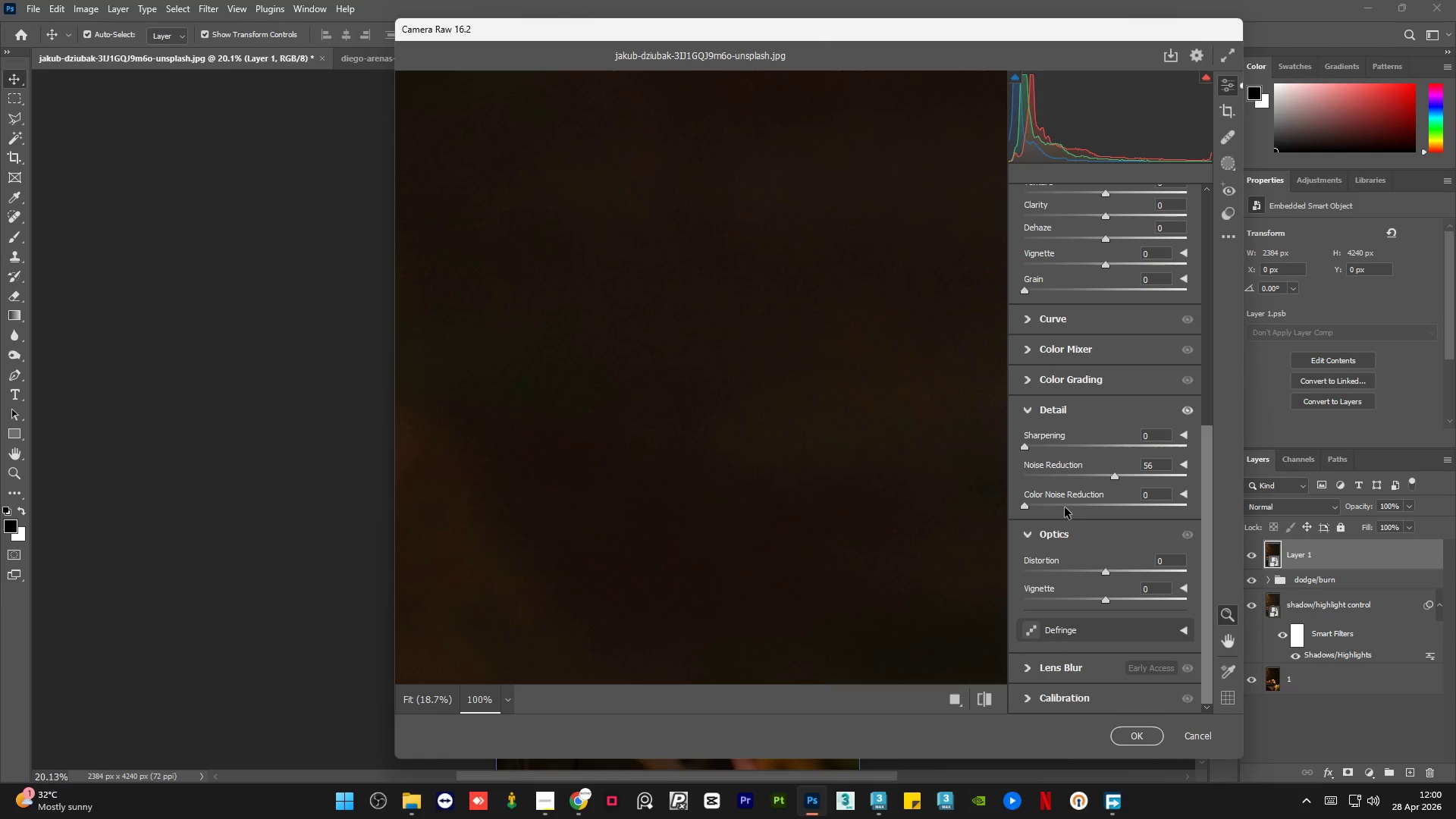 
left_click([1062, 507])
 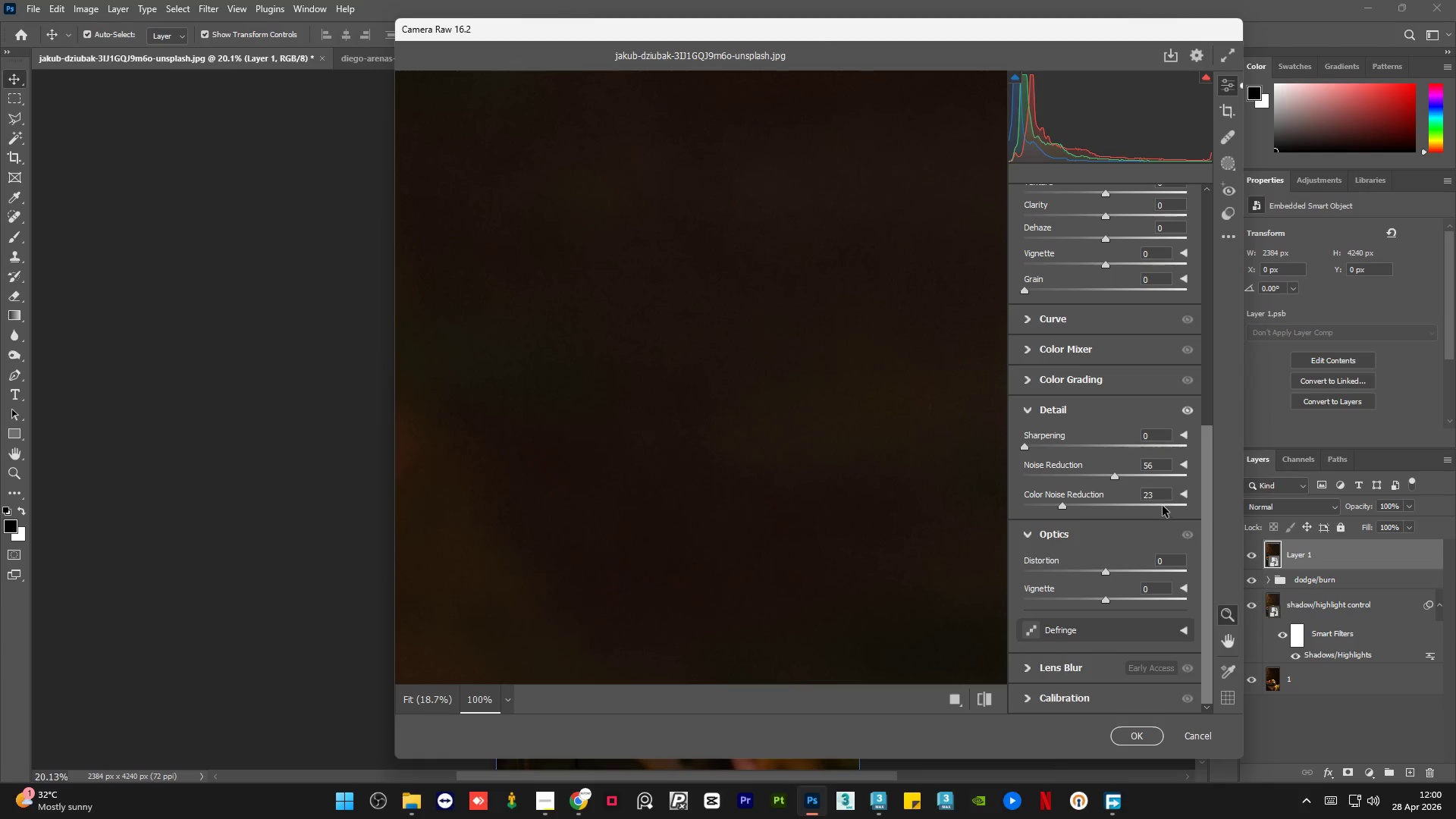 
left_click([1173, 506])
 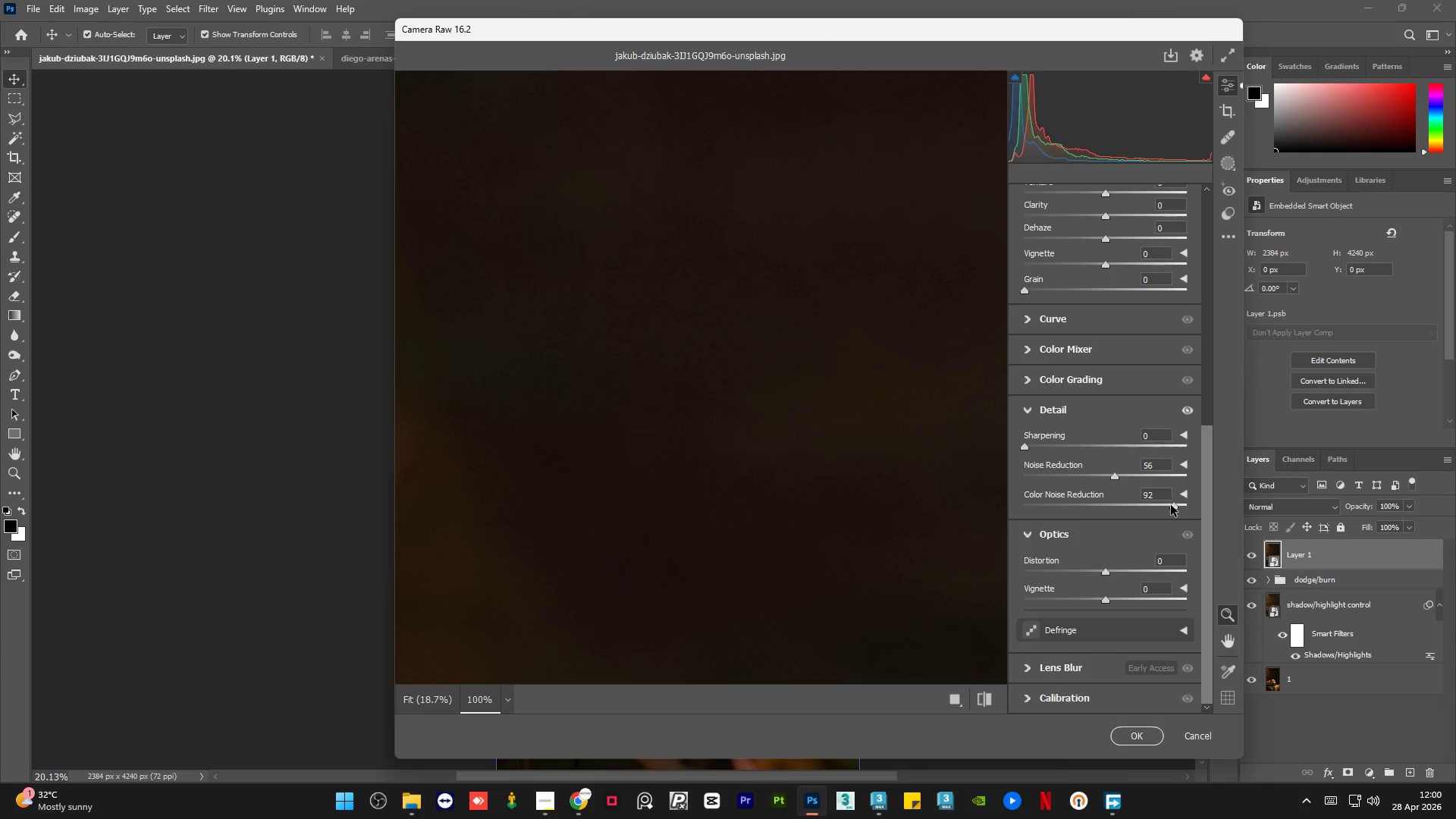 
left_click_drag(start_coordinate=[1171, 505], to_coordinate=[1188, 507])
 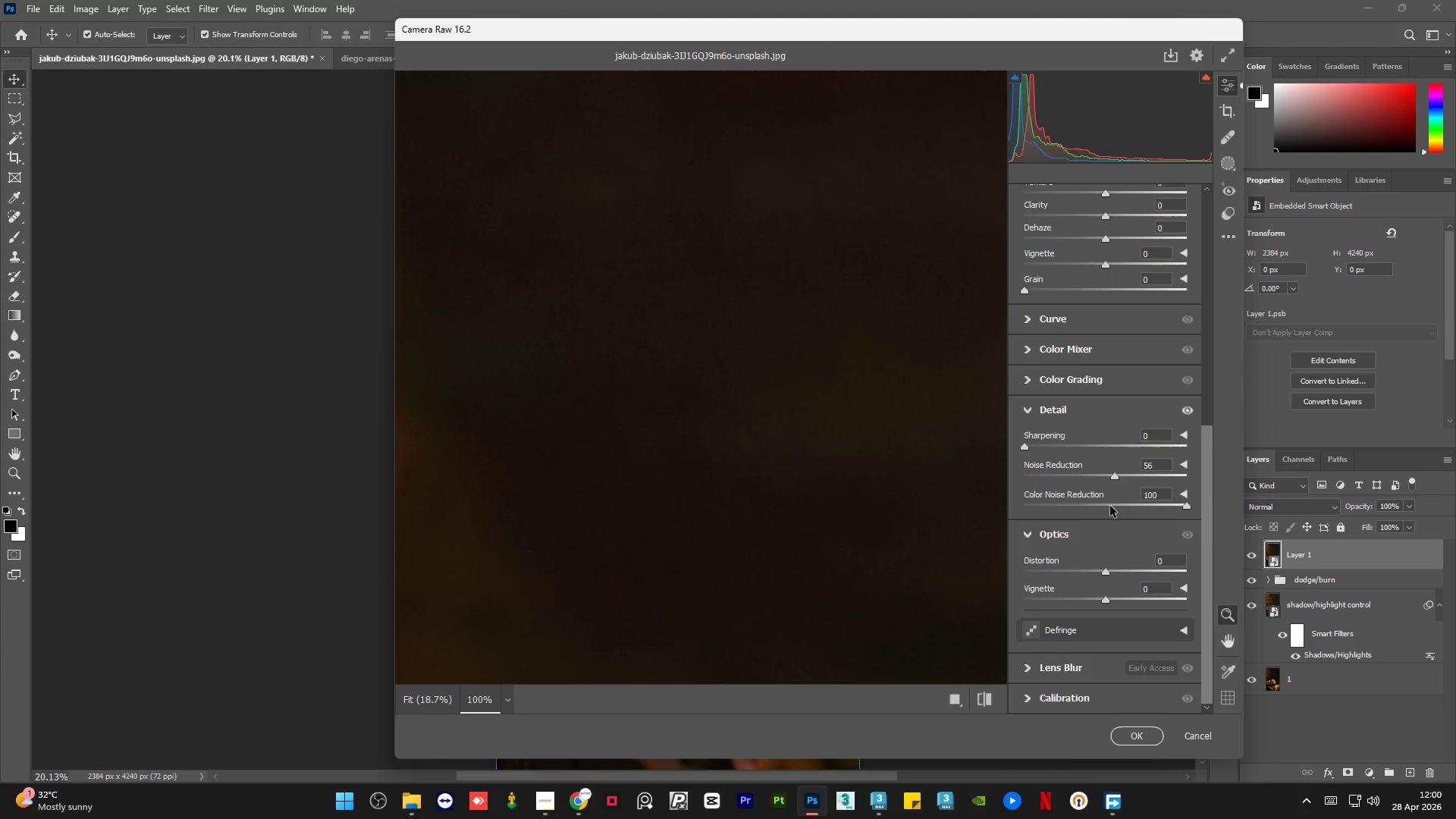 
left_click([1110, 506])
 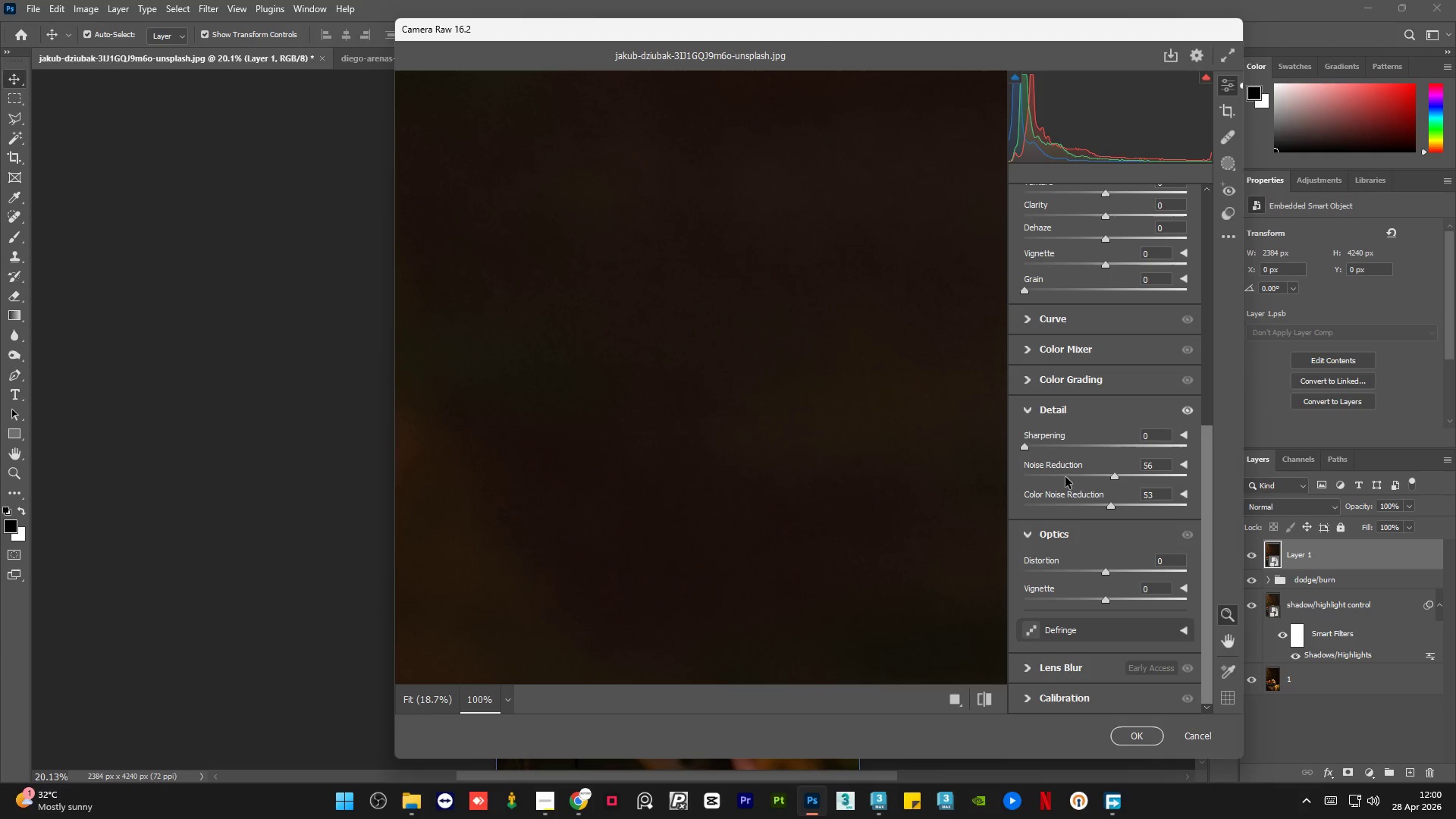 
left_click_drag(start_coordinate=[1058, 477], to_coordinate=[1006, 470])
 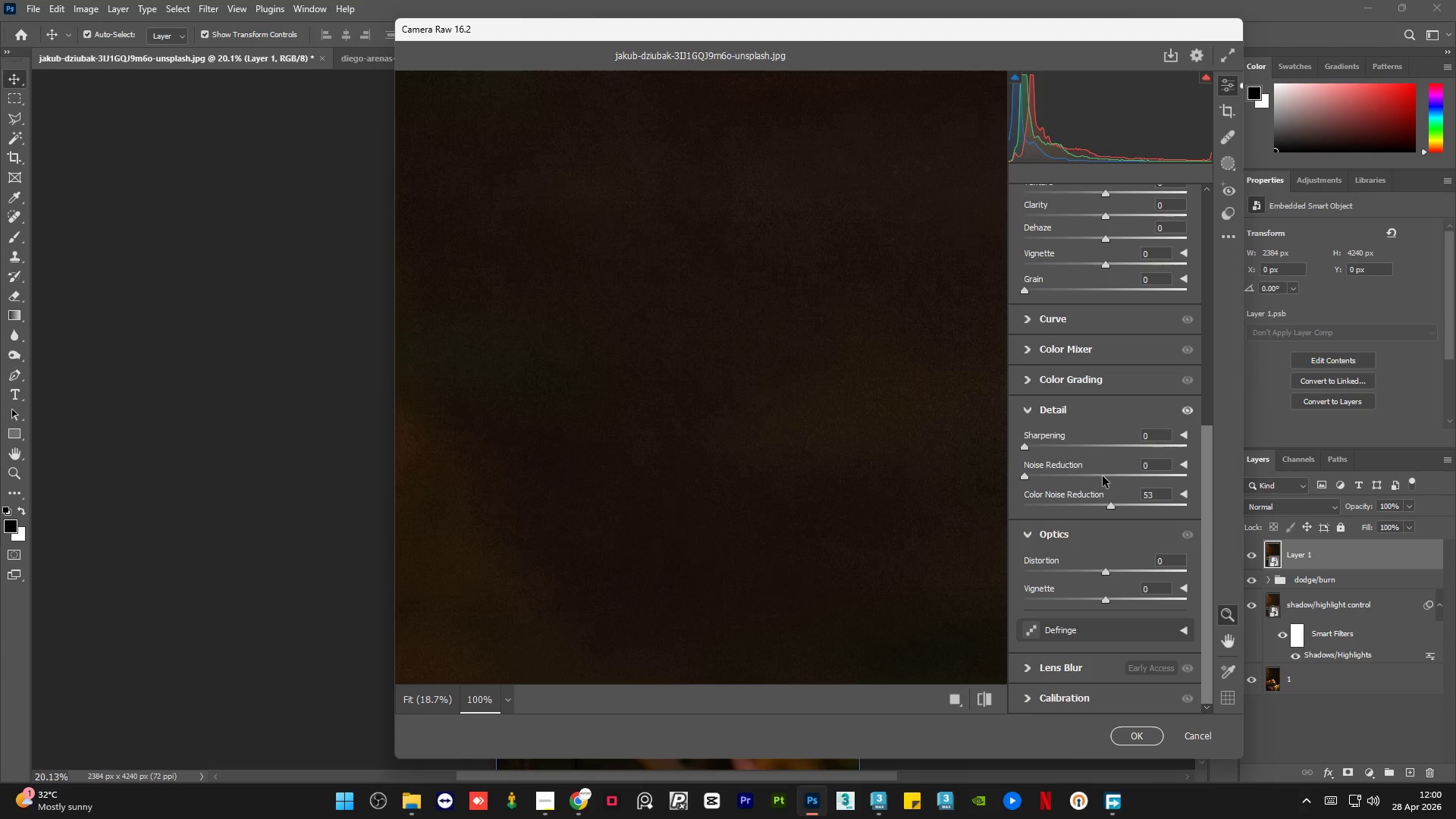 
left_click([1103, 476])
 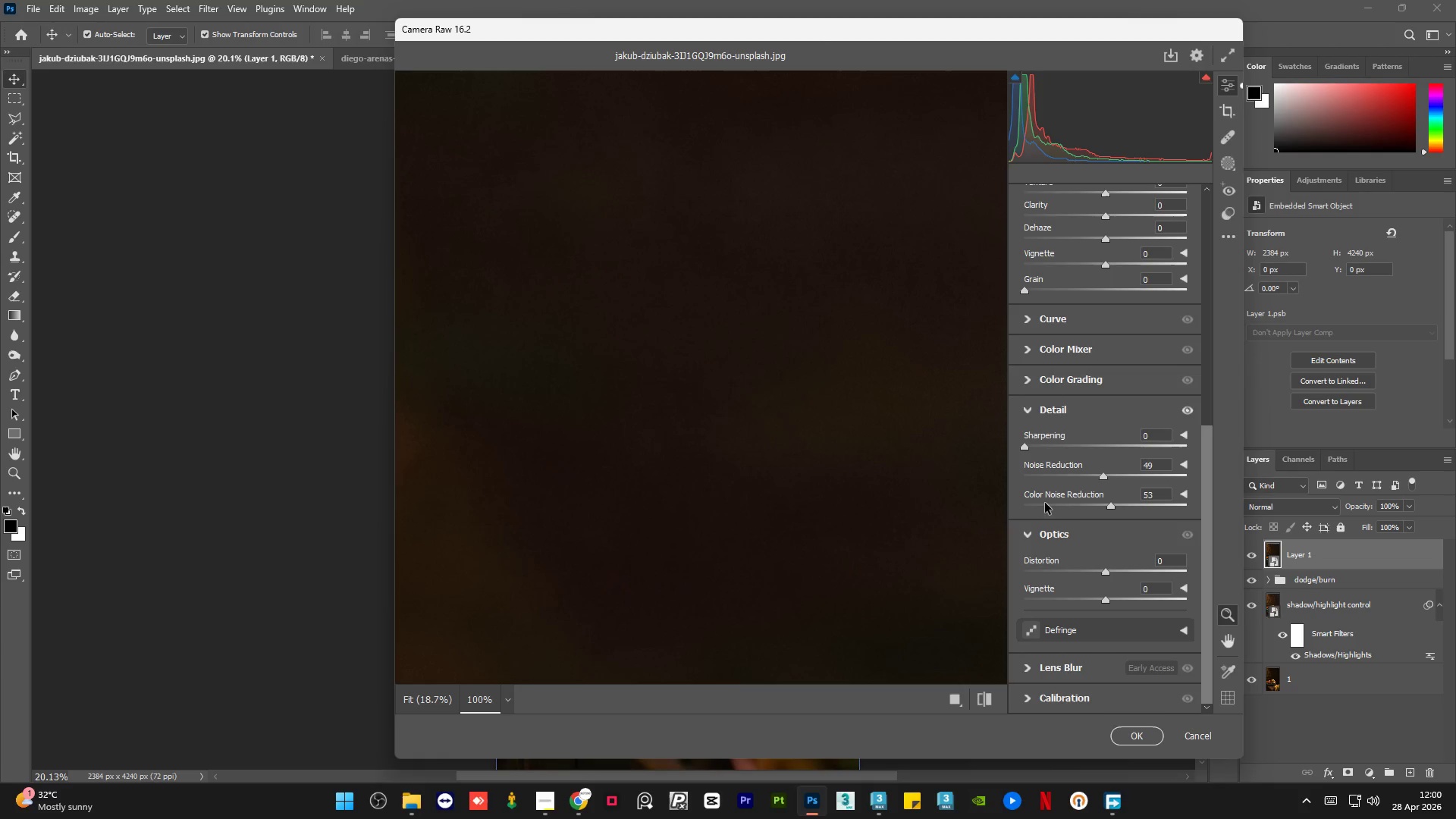 
left_click_drag(start_coordinate=[1041, 507], to_coordinate=[969, 503])
 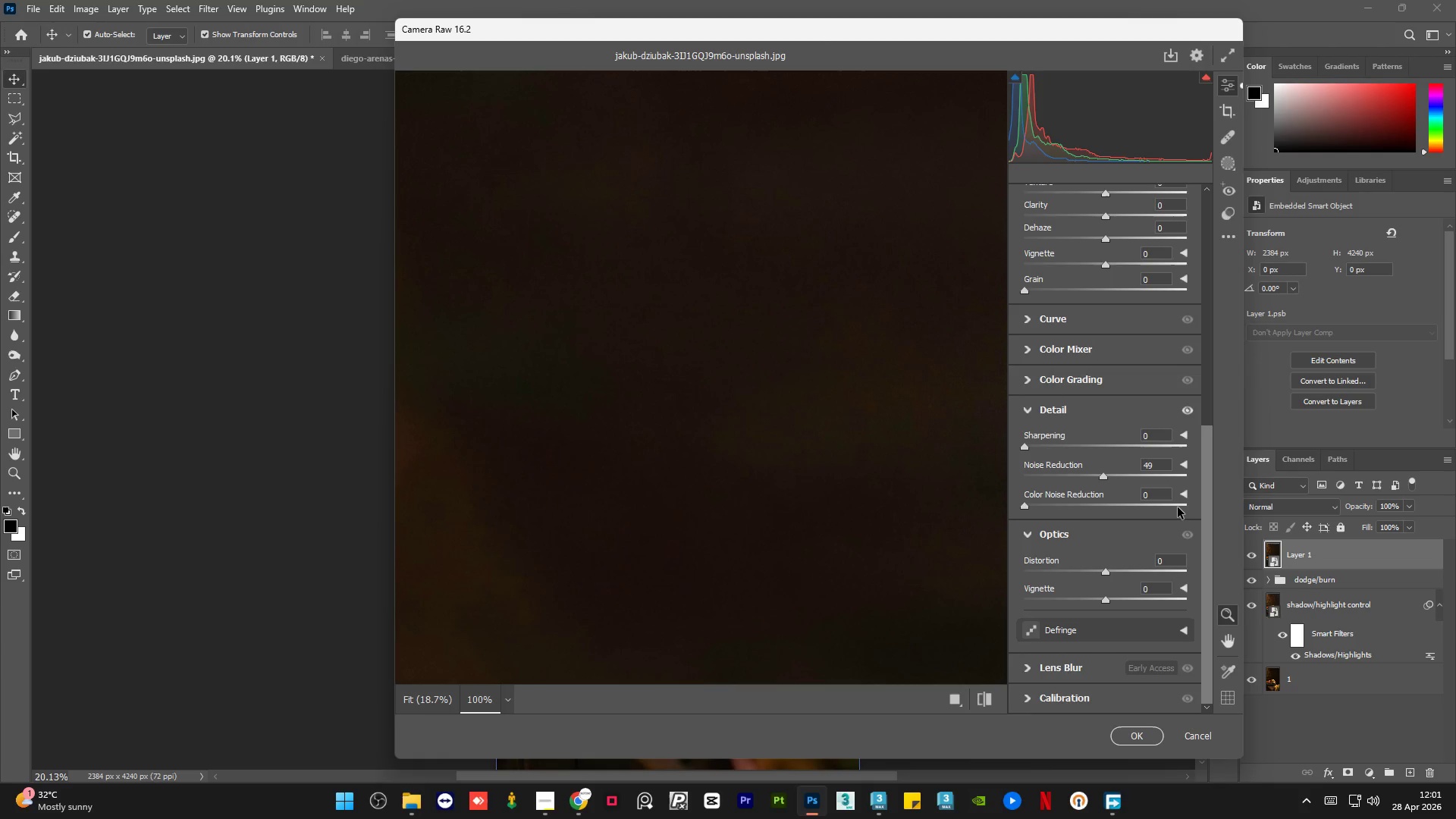 
left_click([1178, 507])
 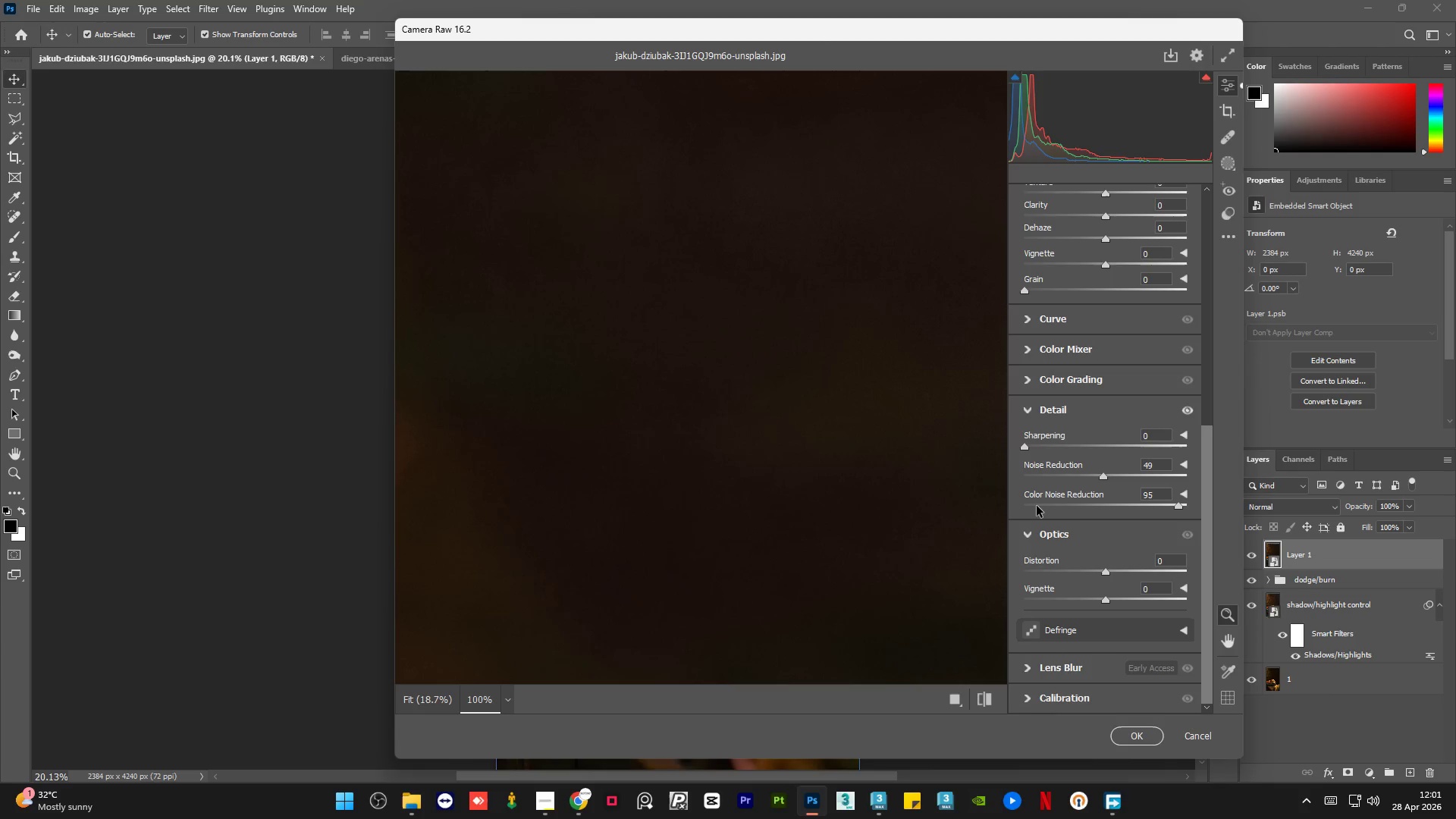 
left_click_drag(start_coordinate=[1033, 504], to_coordinate=[1019, 504])
 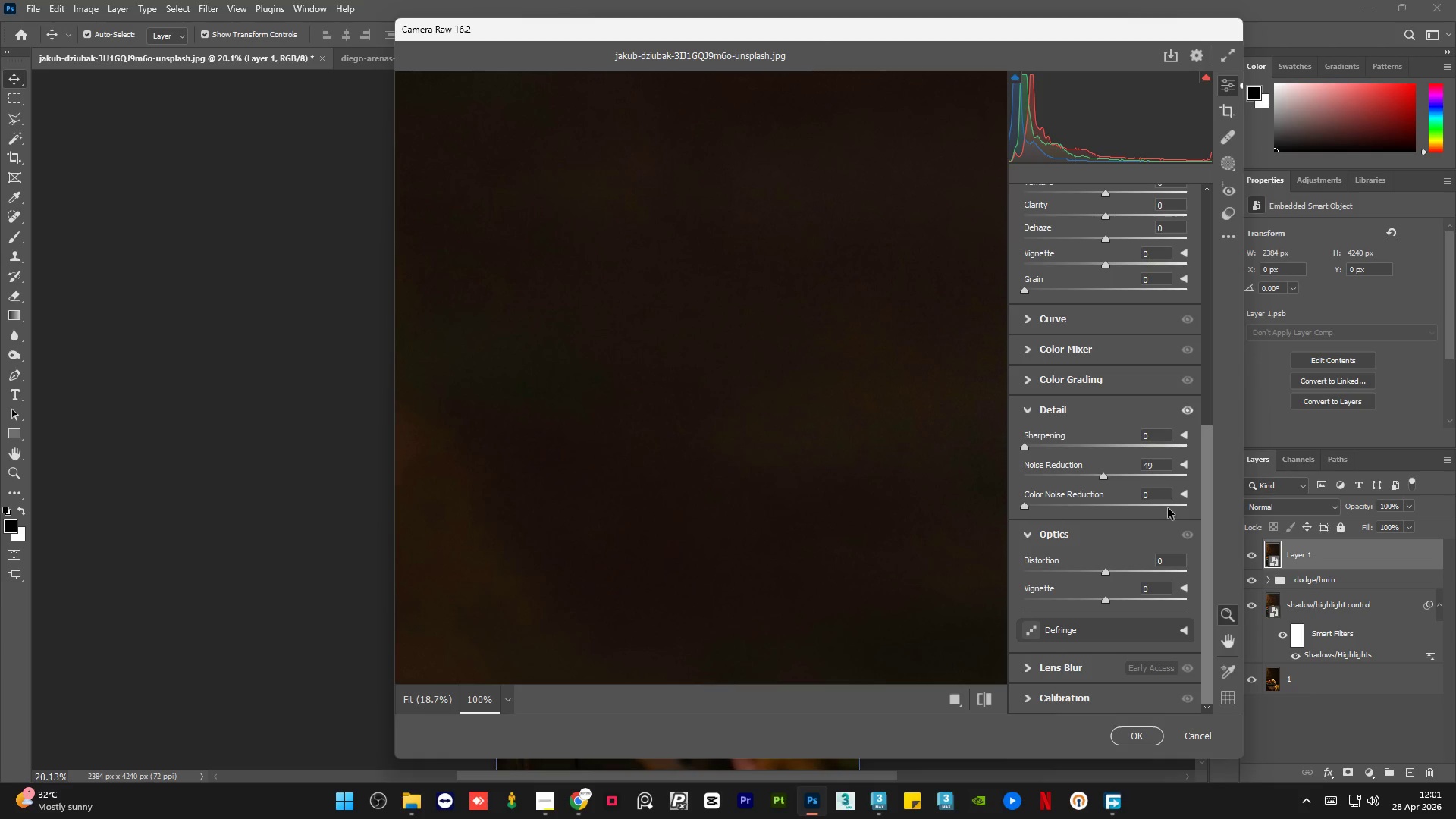 
left_click([1168, 508])
 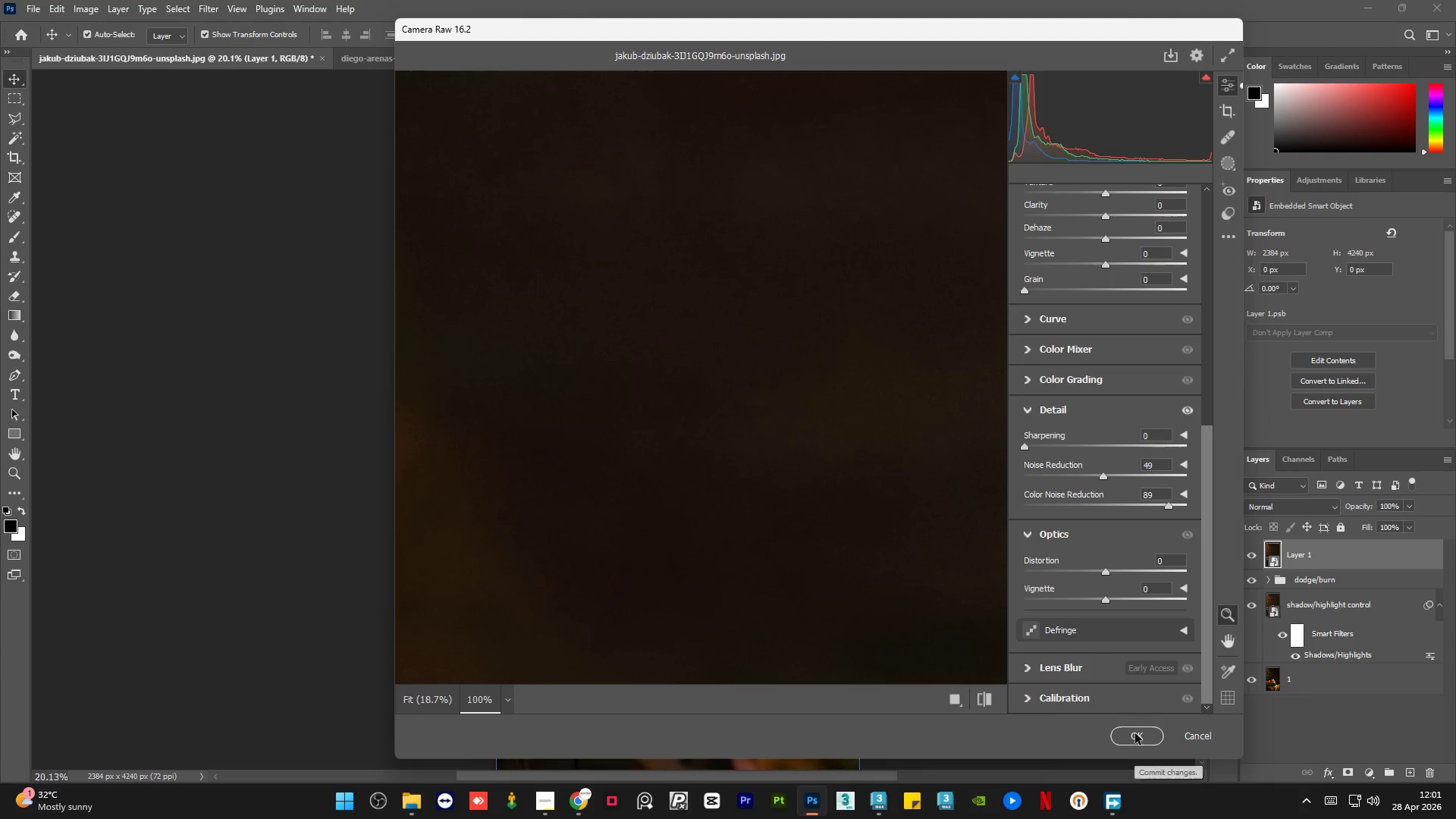 
left_click([1135, 733])
 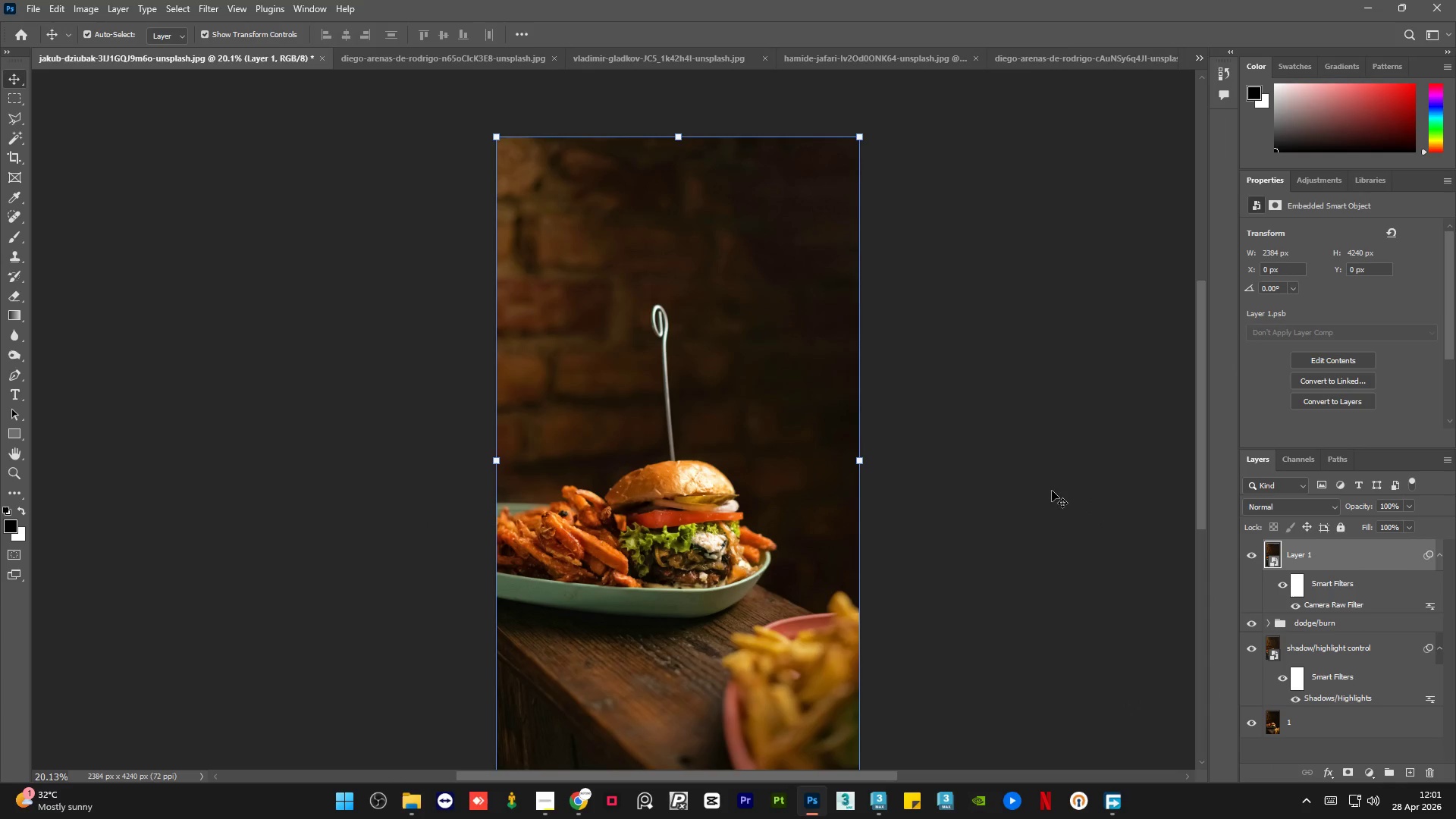 
scroll: coordinate [930, 437], scroll_direction: down, amount: 3.0
 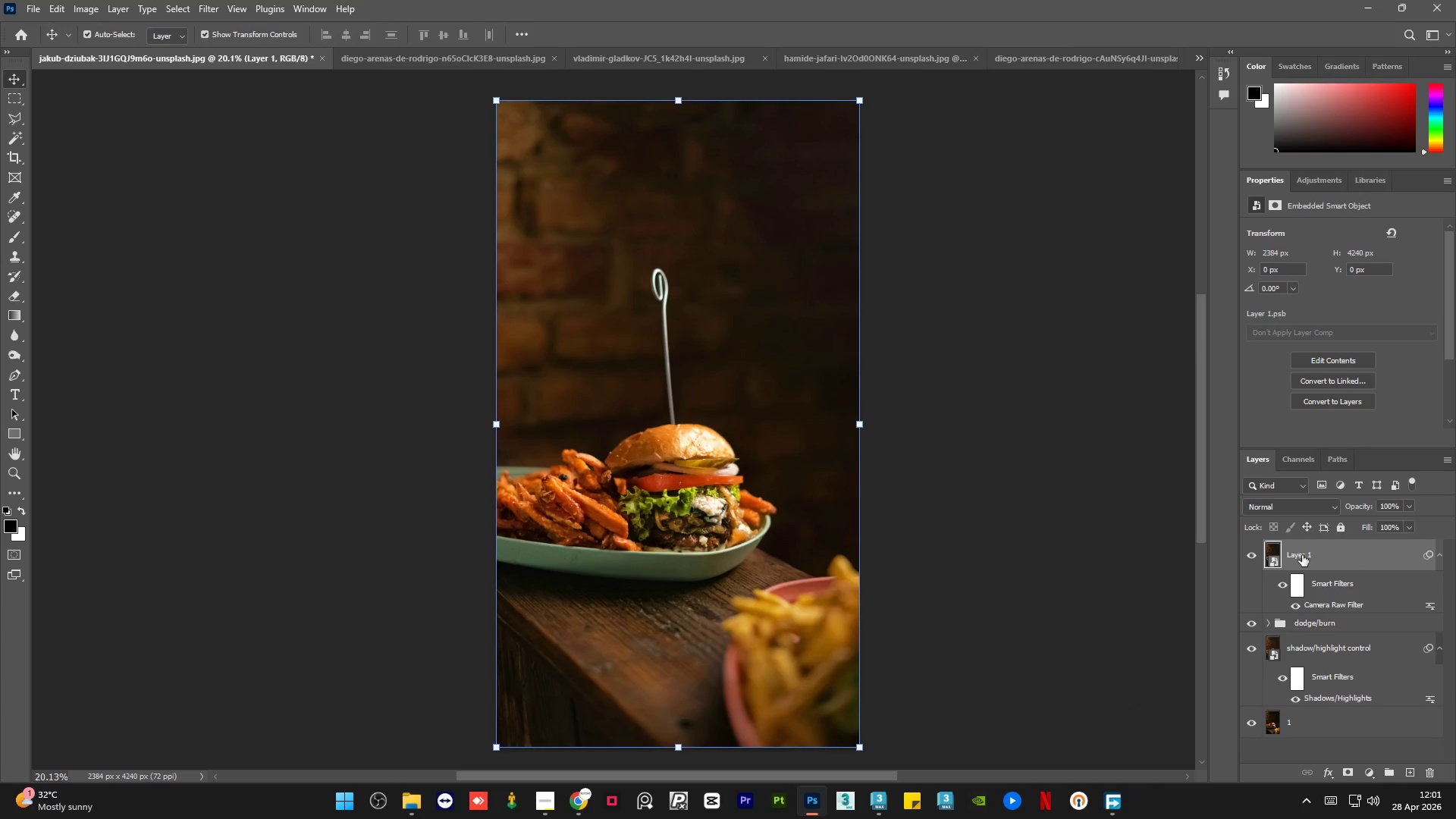 
double_click([1302, 554])
 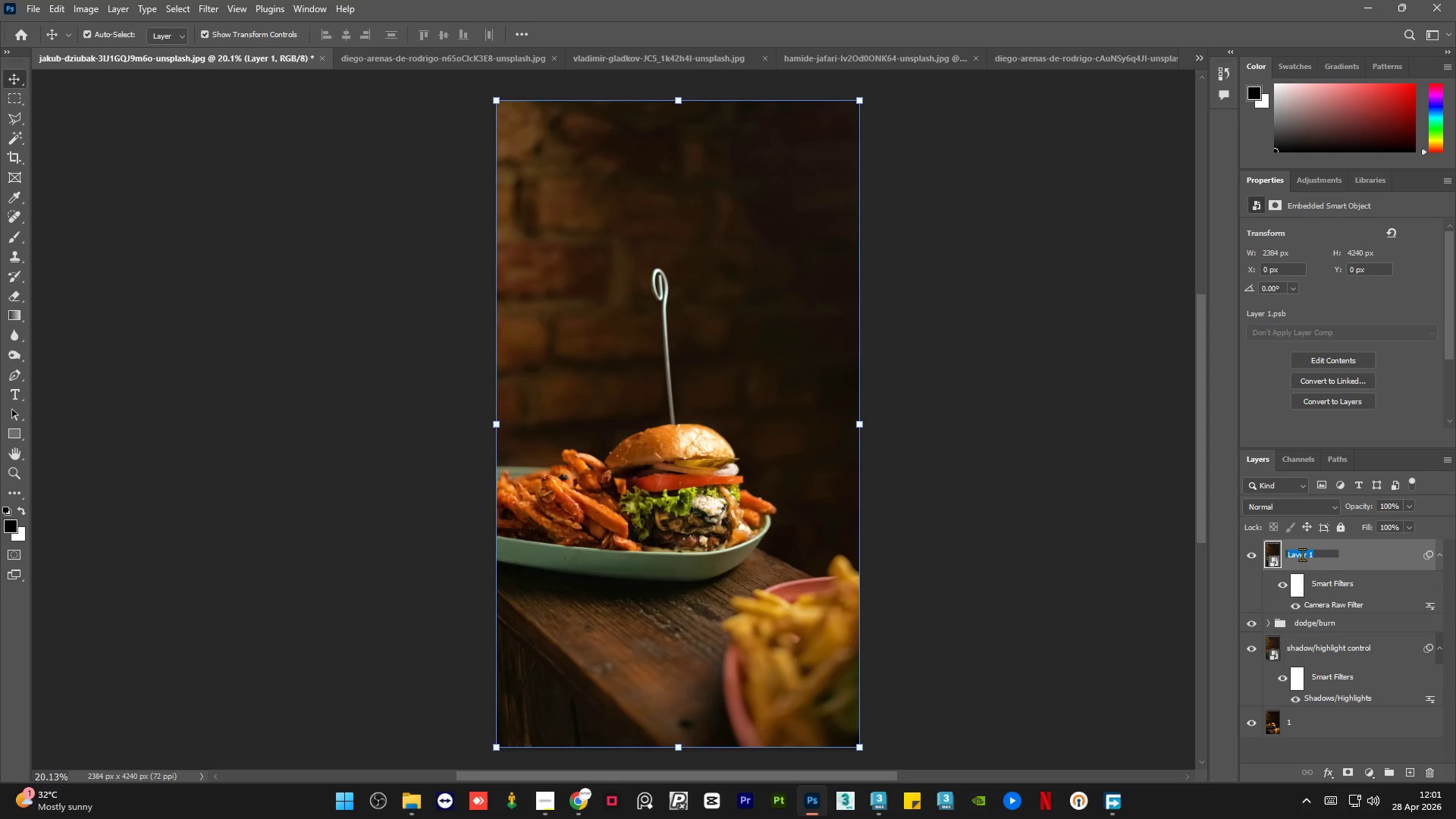 
type(de-)
key(Backspace)
type(noise)
 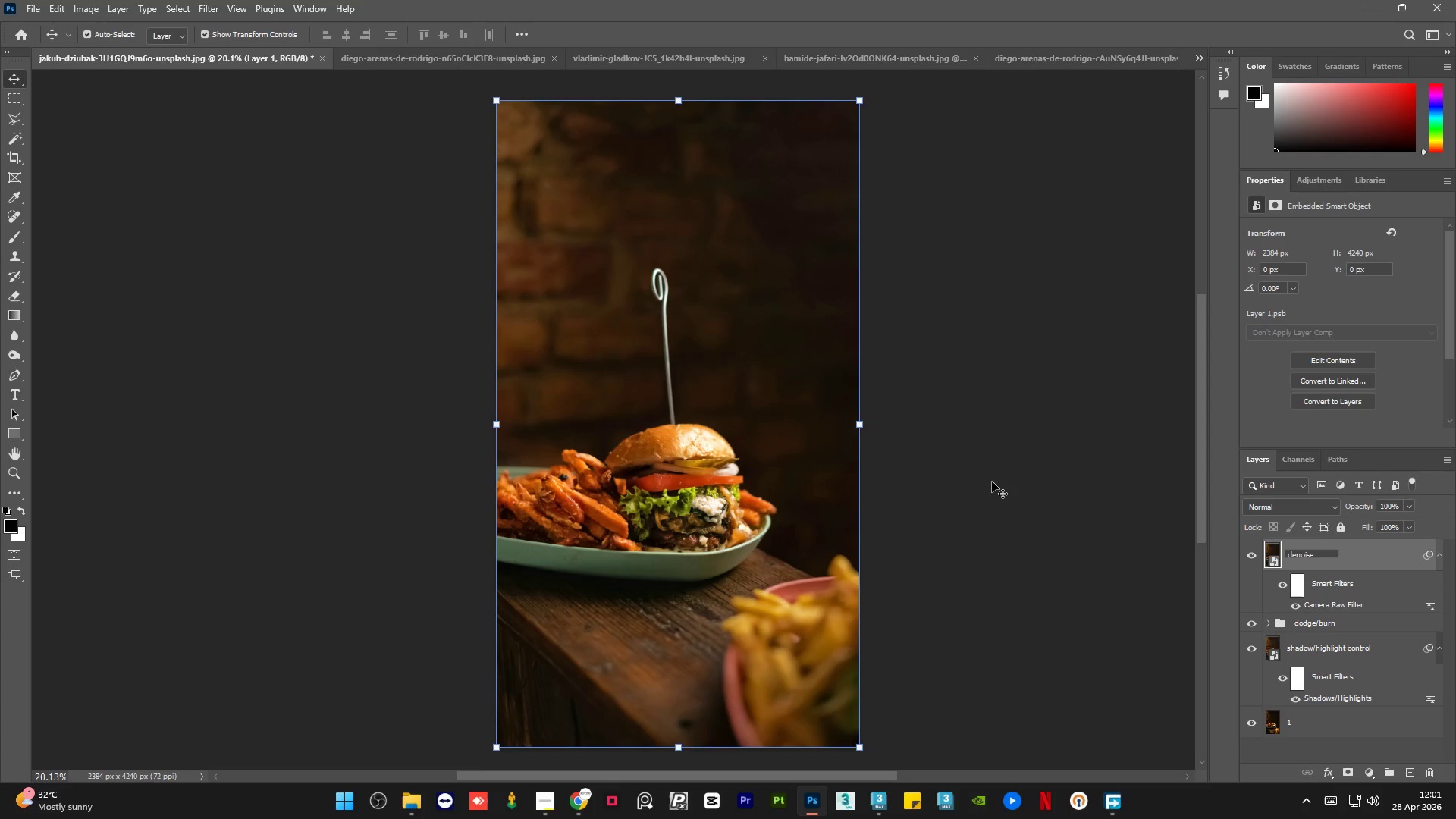 
left_click([1030, 501])
 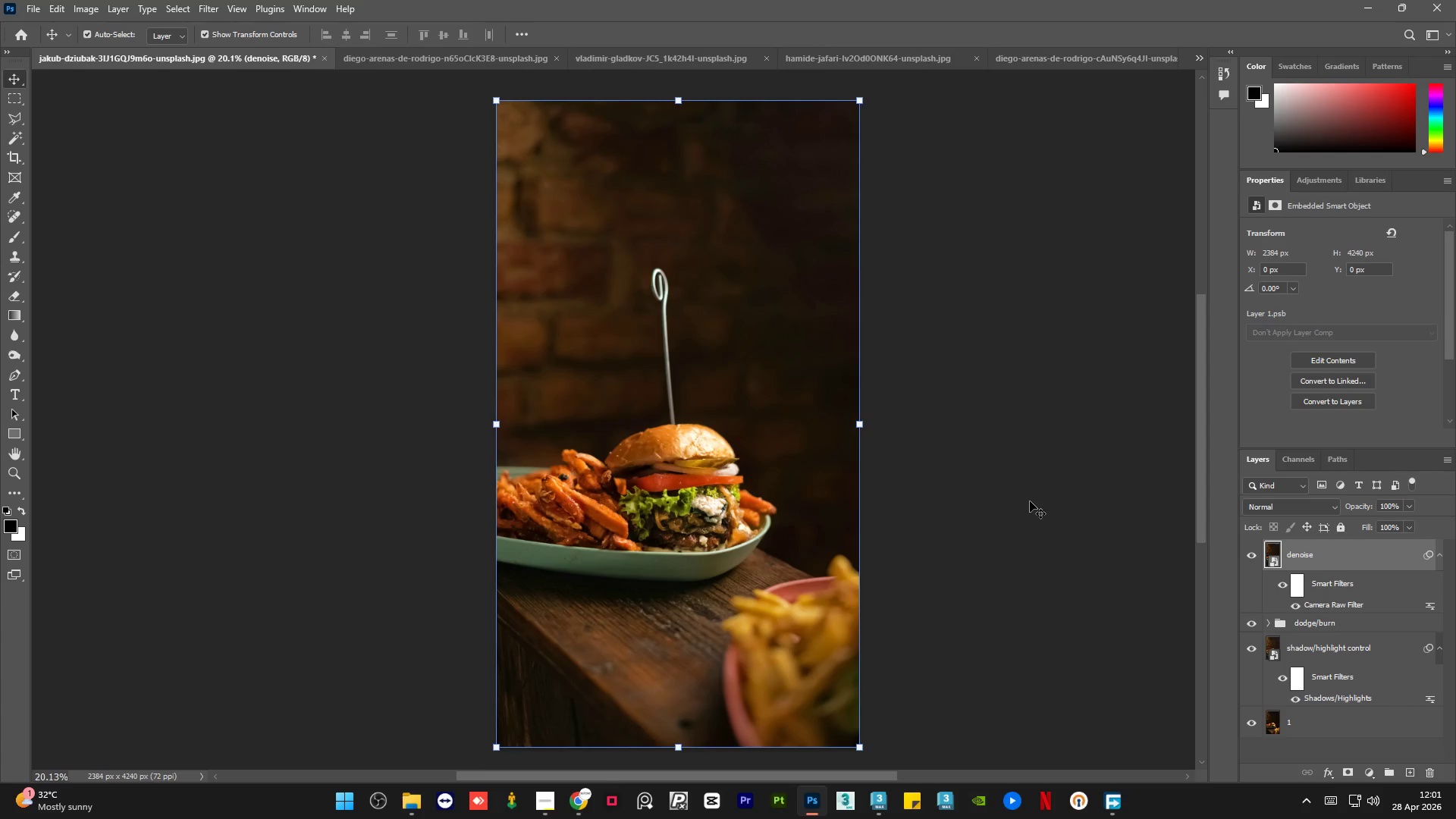 
left_click([1030, 501])
 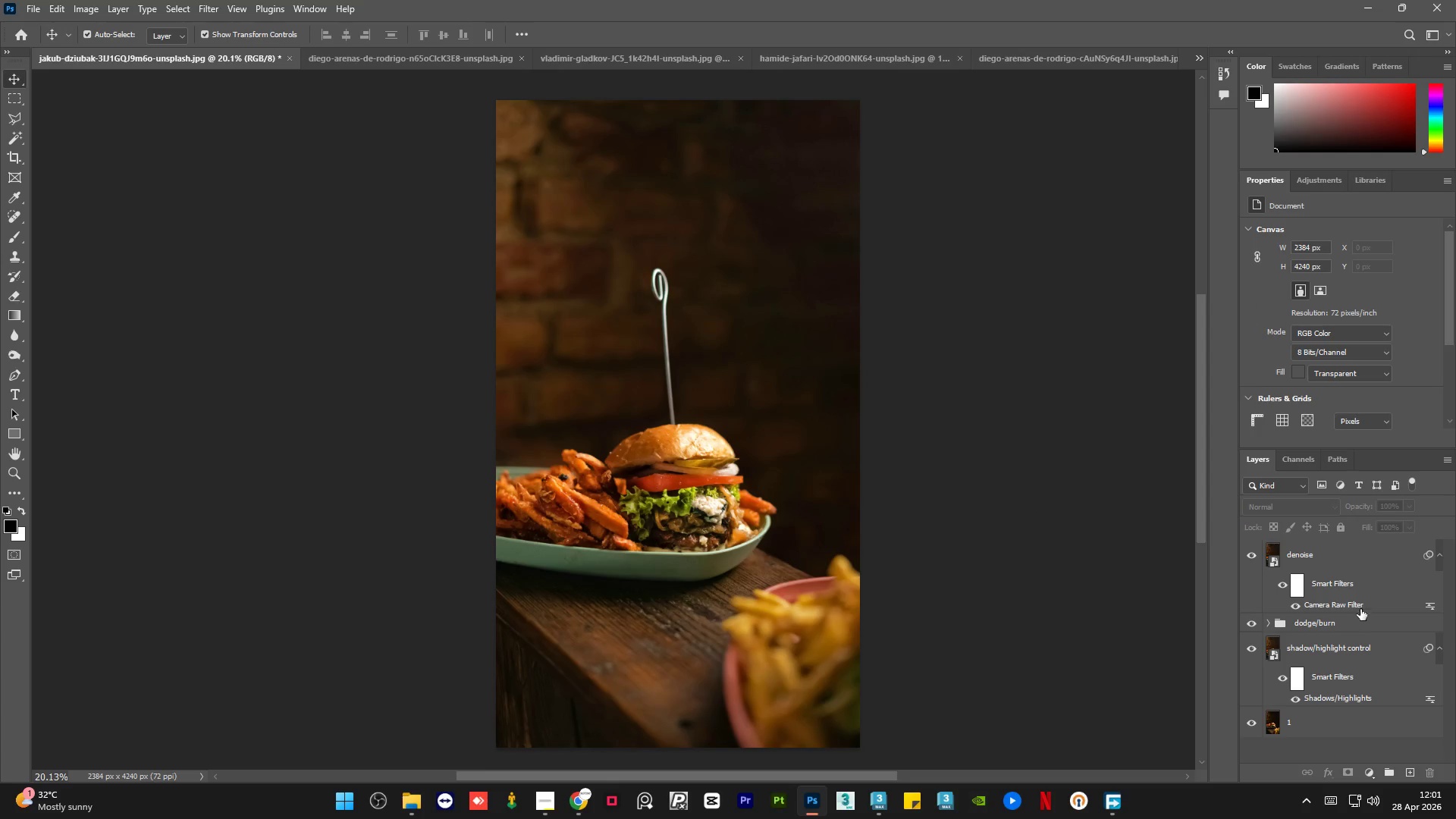 
left_click([1357, 566])
 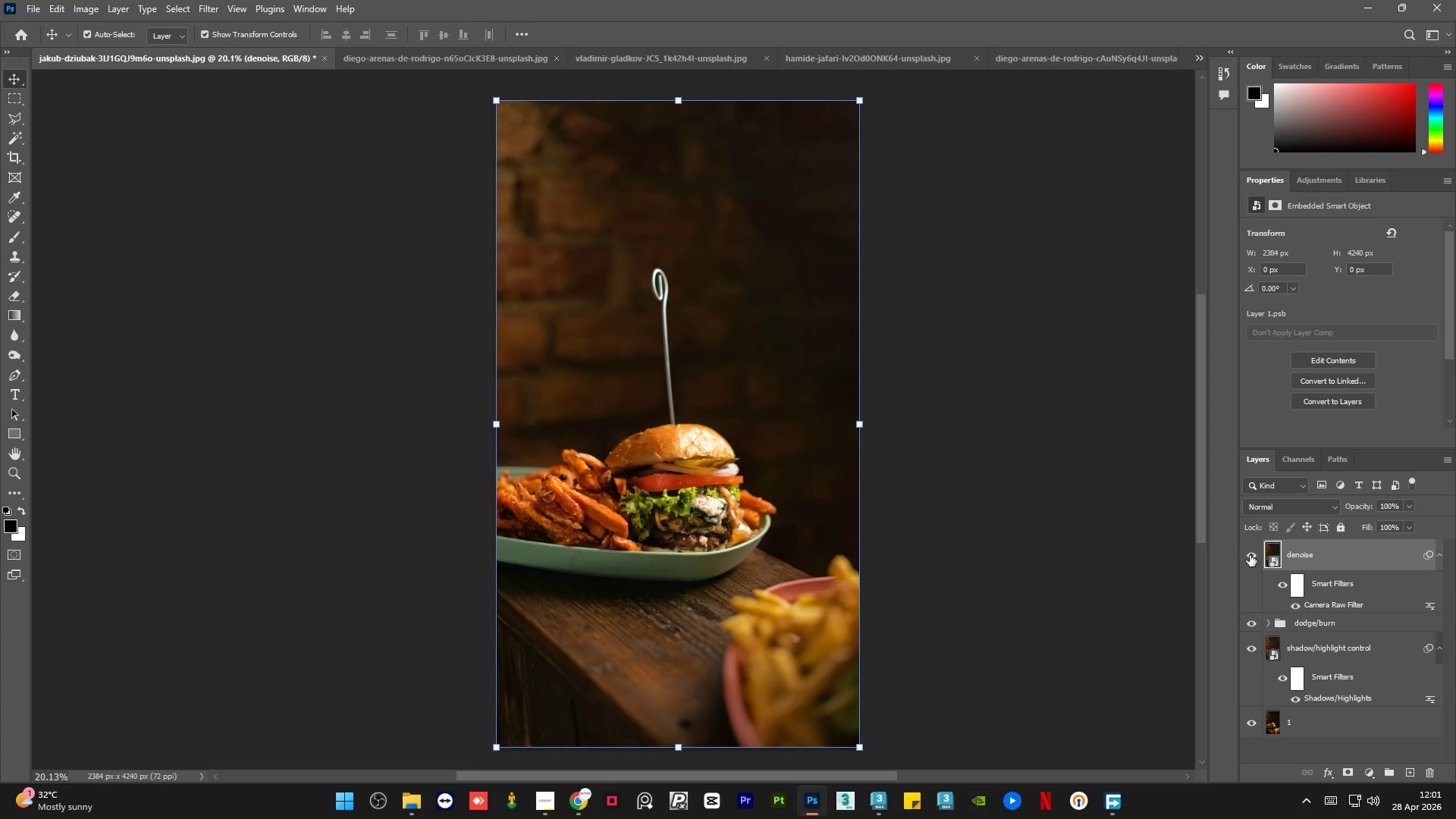 
left_click([1250, 555])
 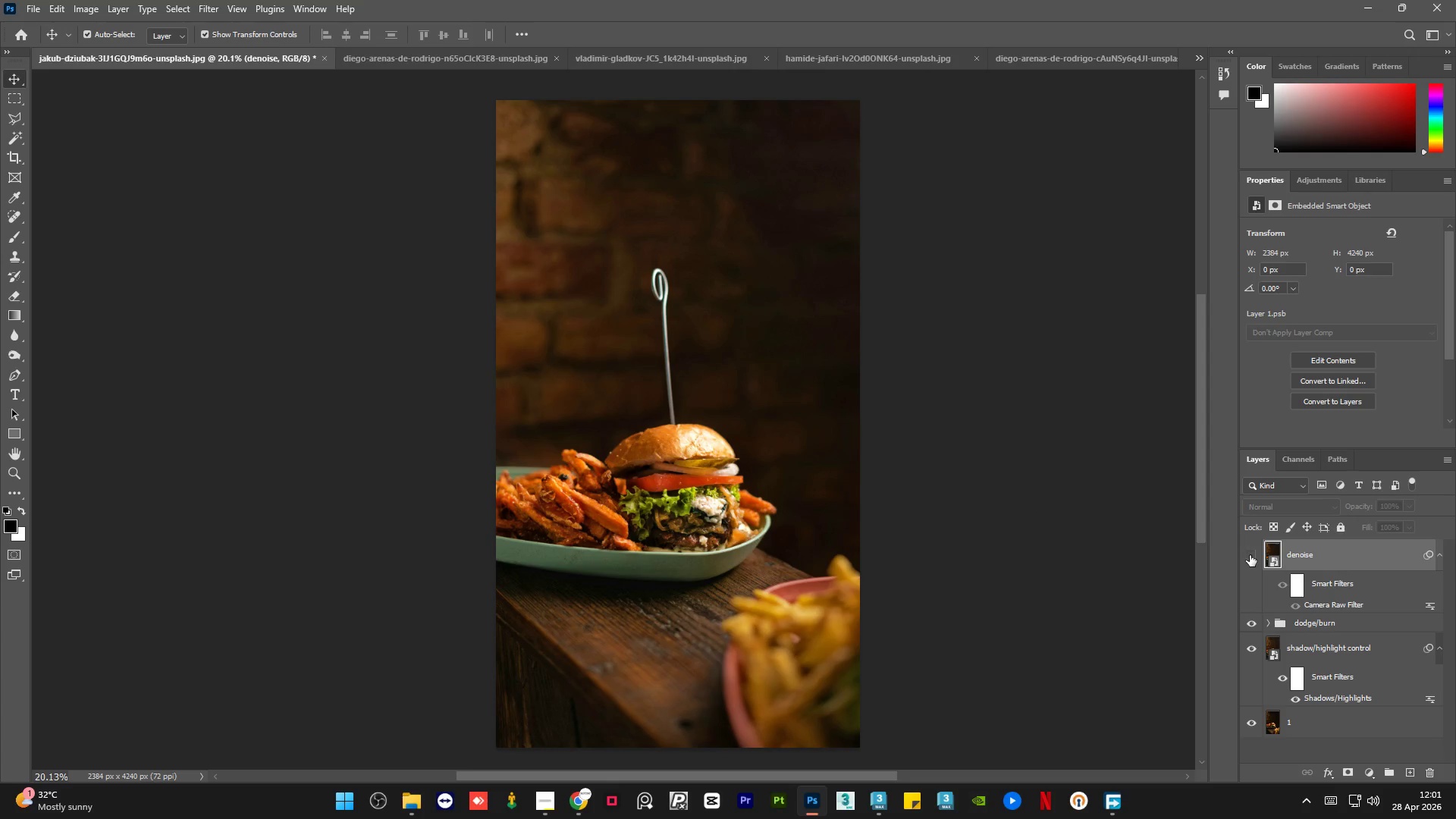 
left_click([1250, 555])
 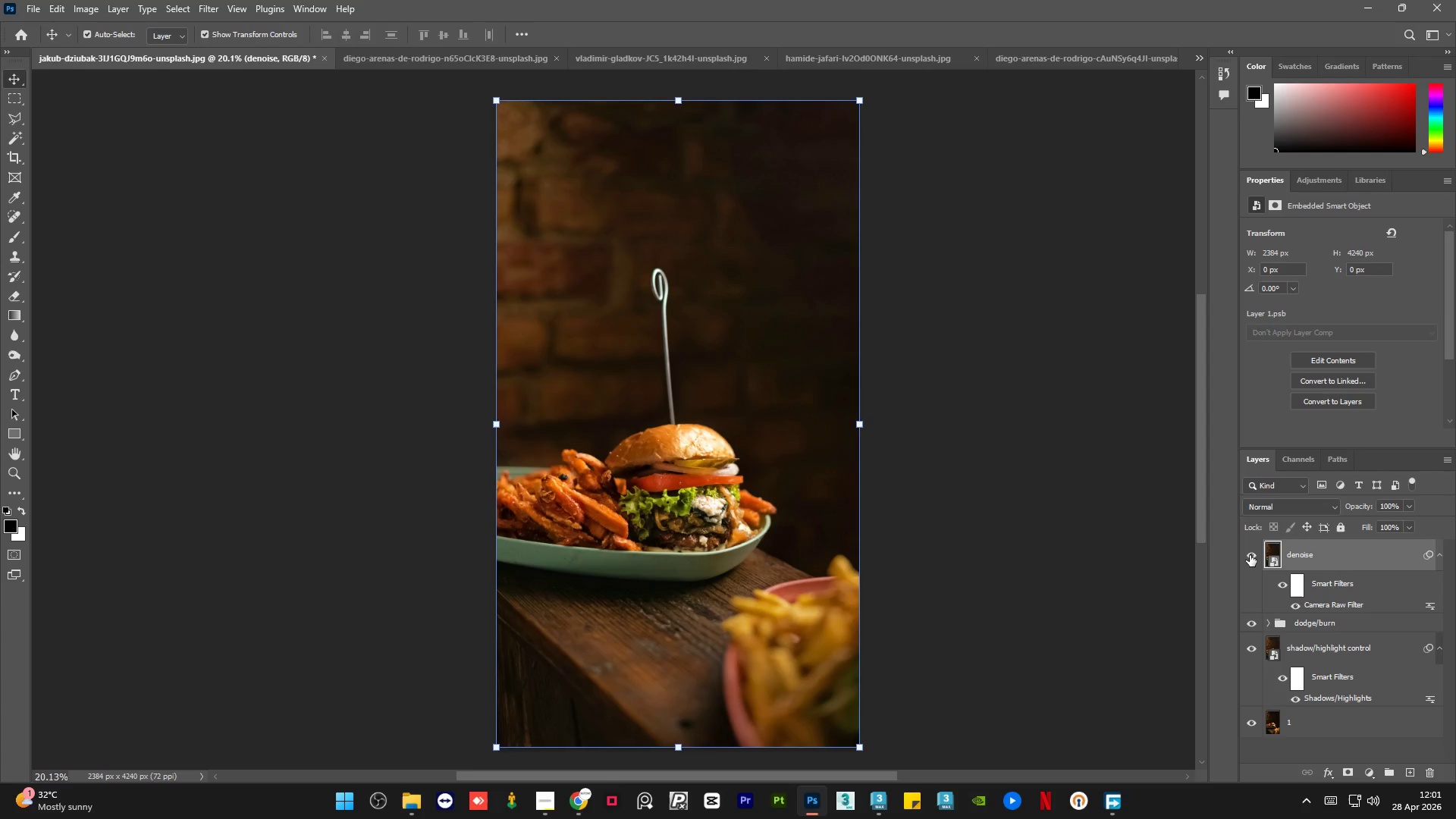 
left_click([1250, 555])
 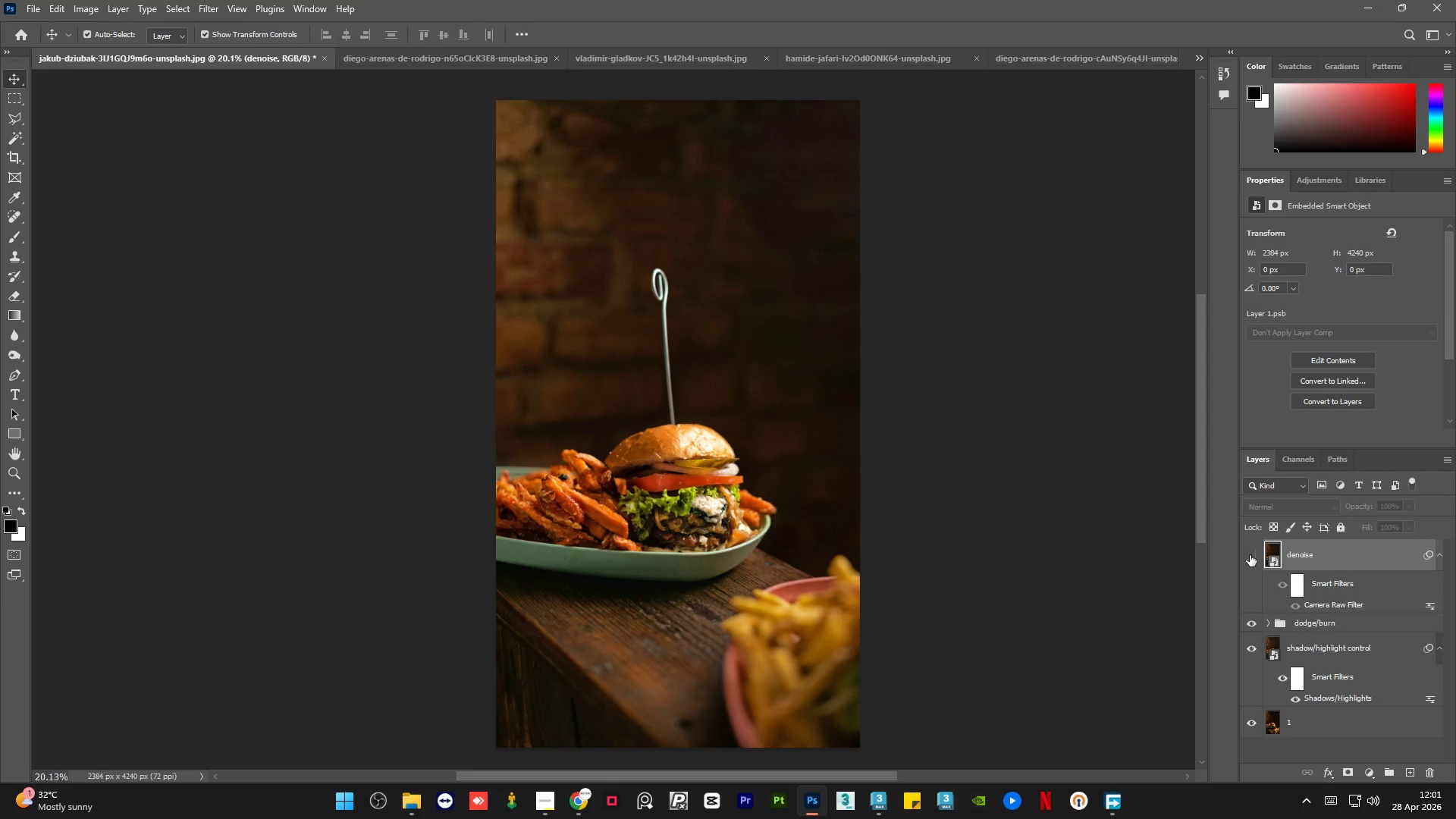 
left_click([1250, 555])
 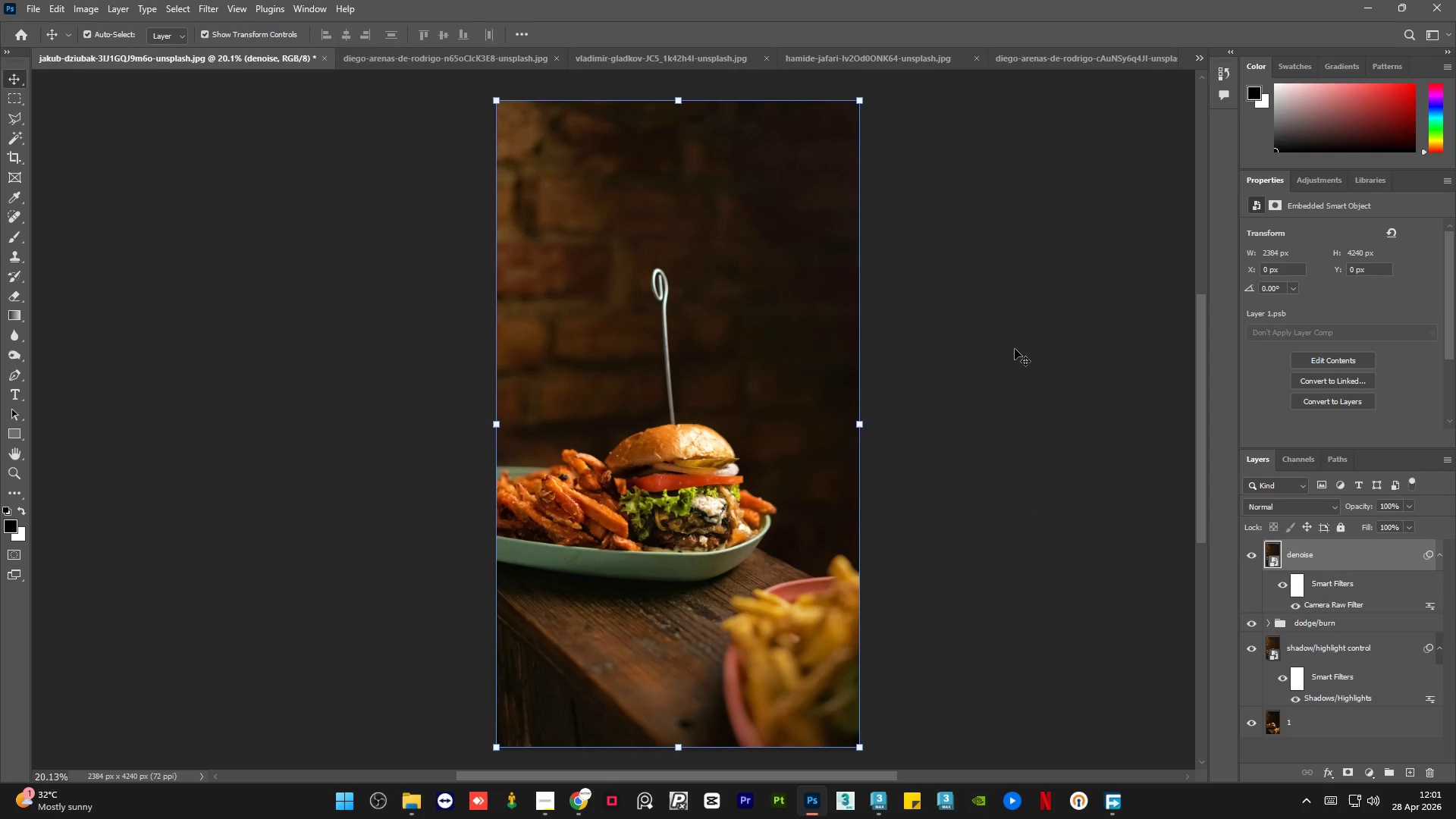 
left_click([1015, 346])
 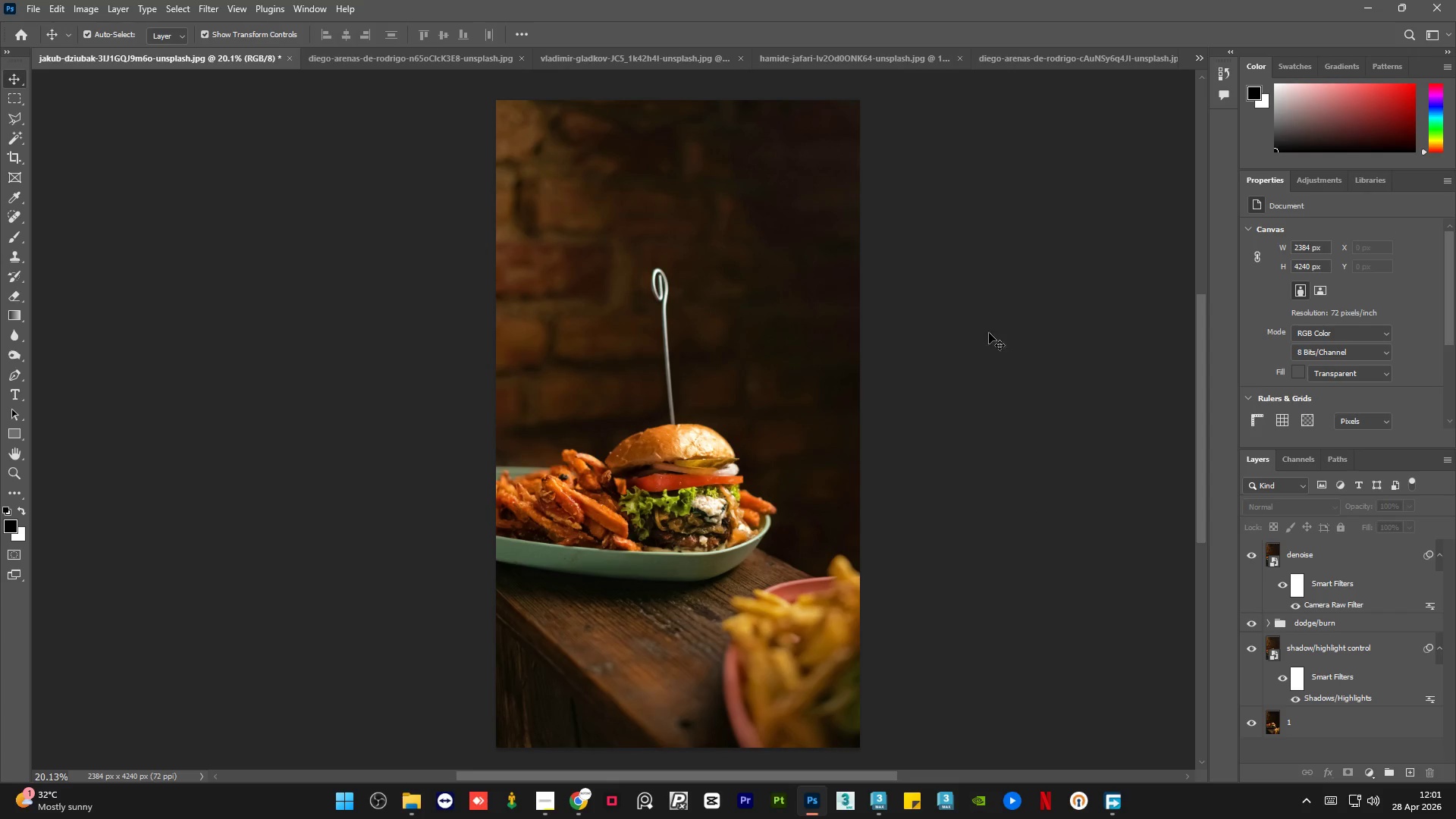 
hold_key(key=AltLeft, duration=1.41)
scroll: coordinate [764, 184], scroll_direction: up, amount: 22.0
 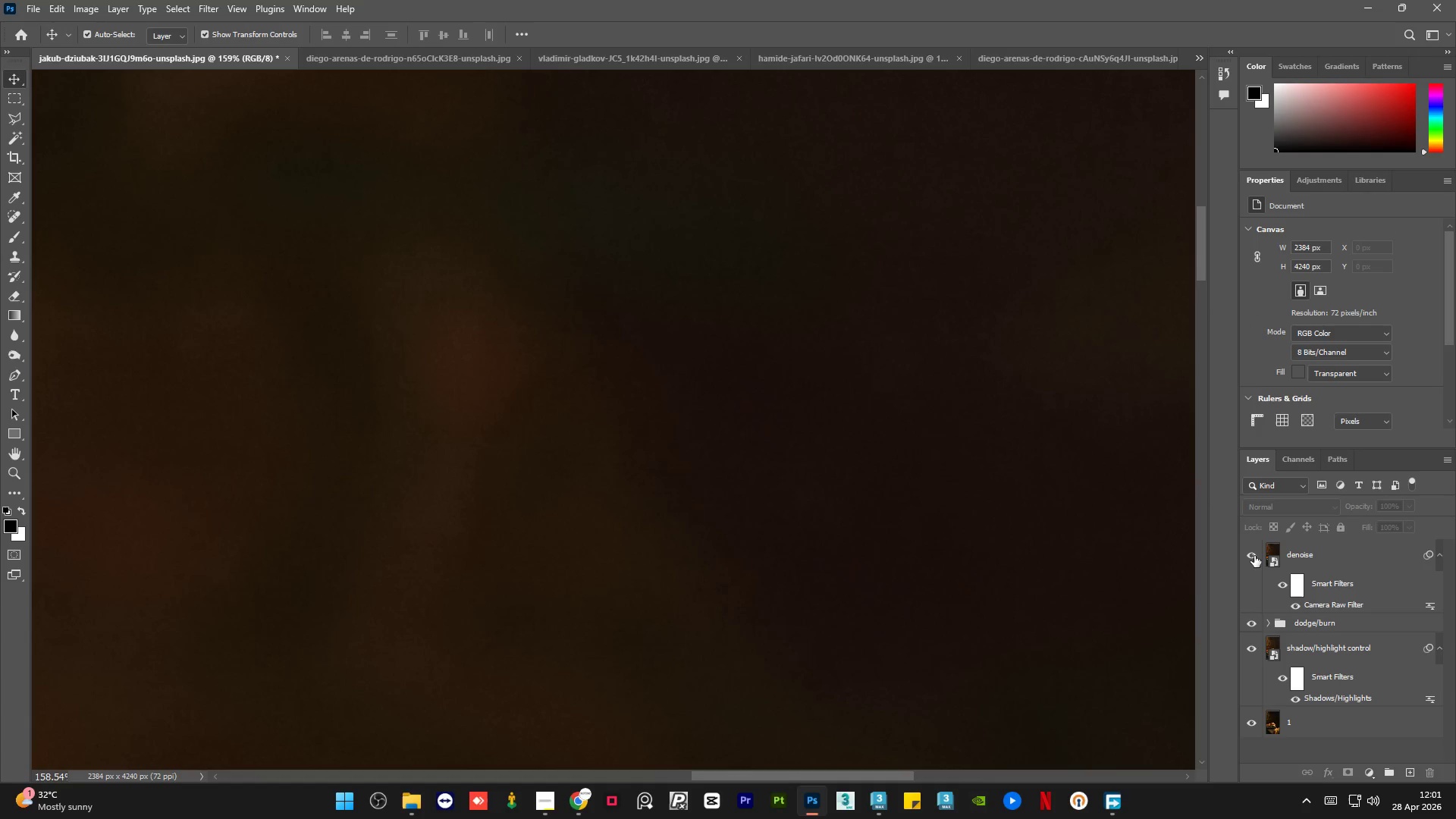 
left_click([1250, 554])
 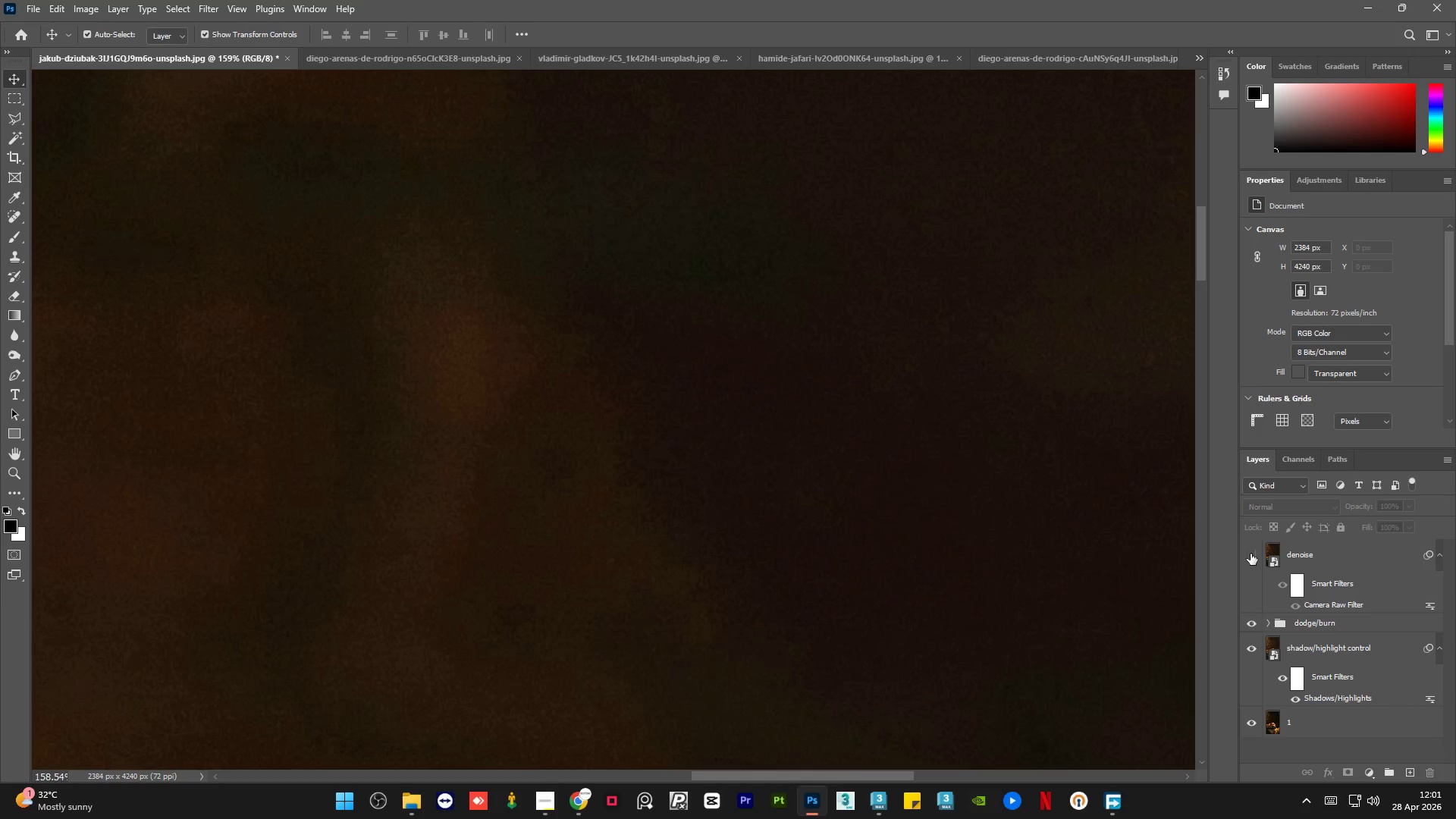 
left_click([1250, 554])
 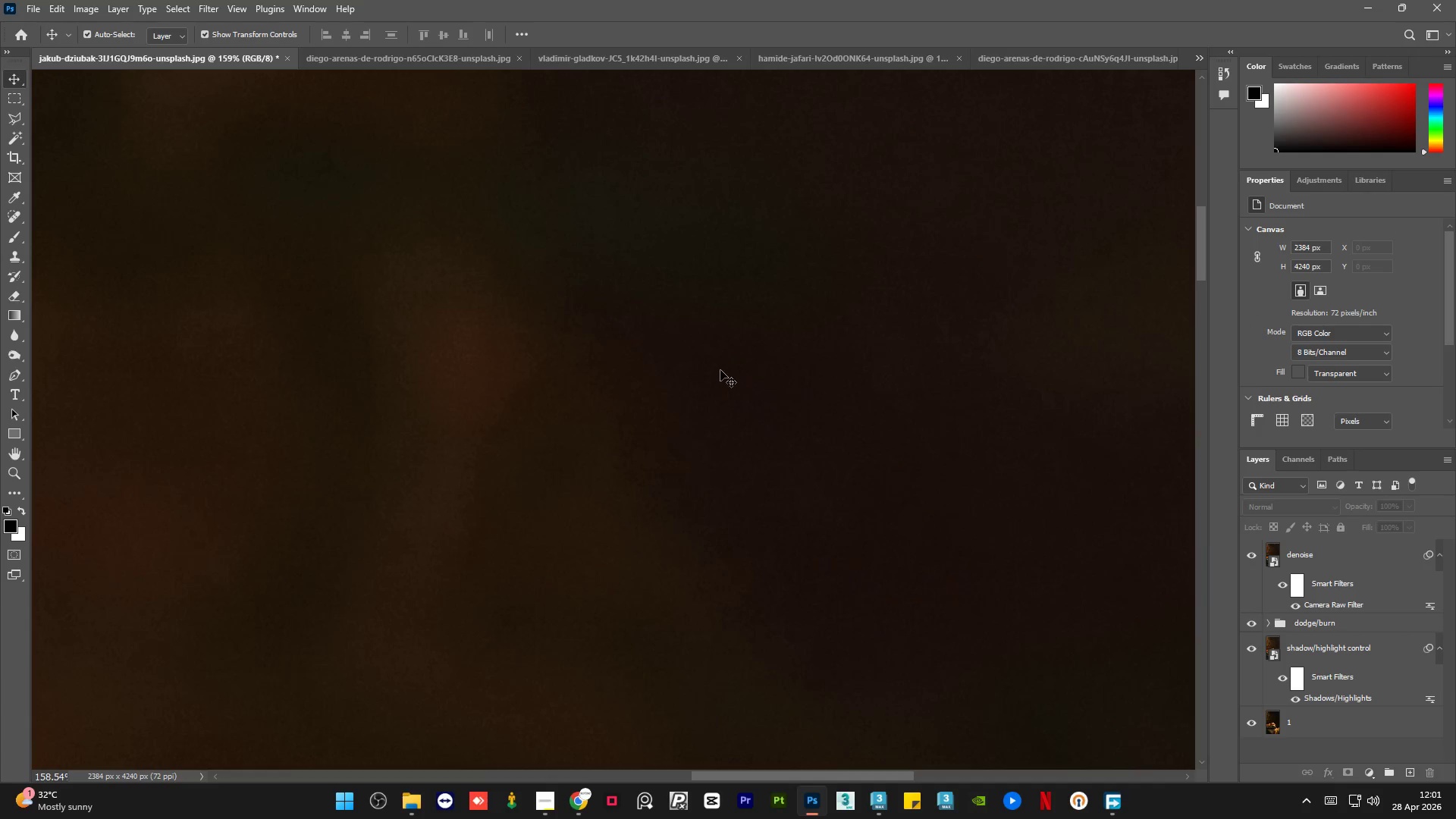 
hold_key(key=AltLeft, duration=3.69)
scroll: coordinate [711, 376], scroll_direction: down, amount: 24.0
 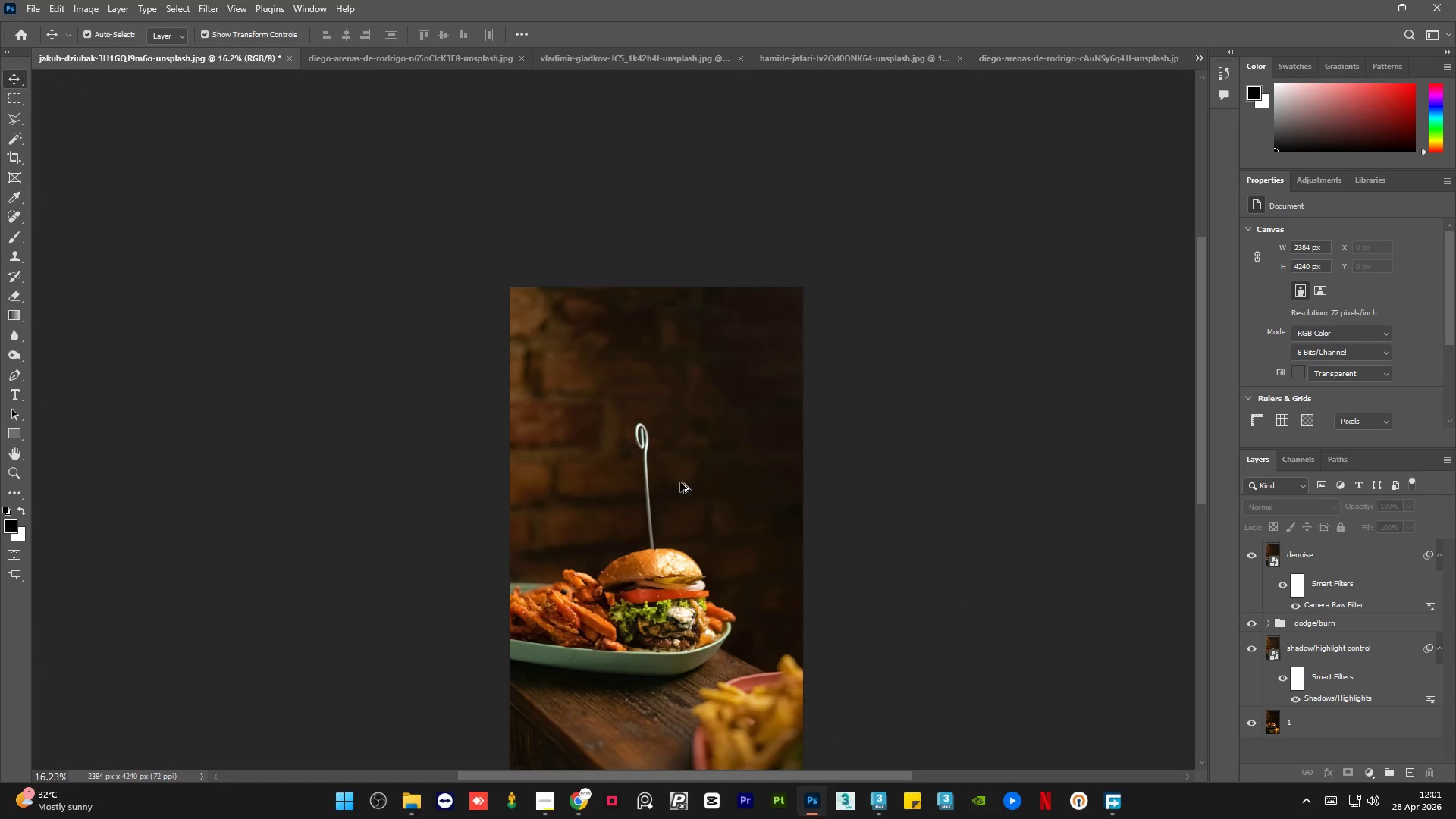 
scroll: coordinate [760, 653], scroll_direction: up, amount: 1.0
 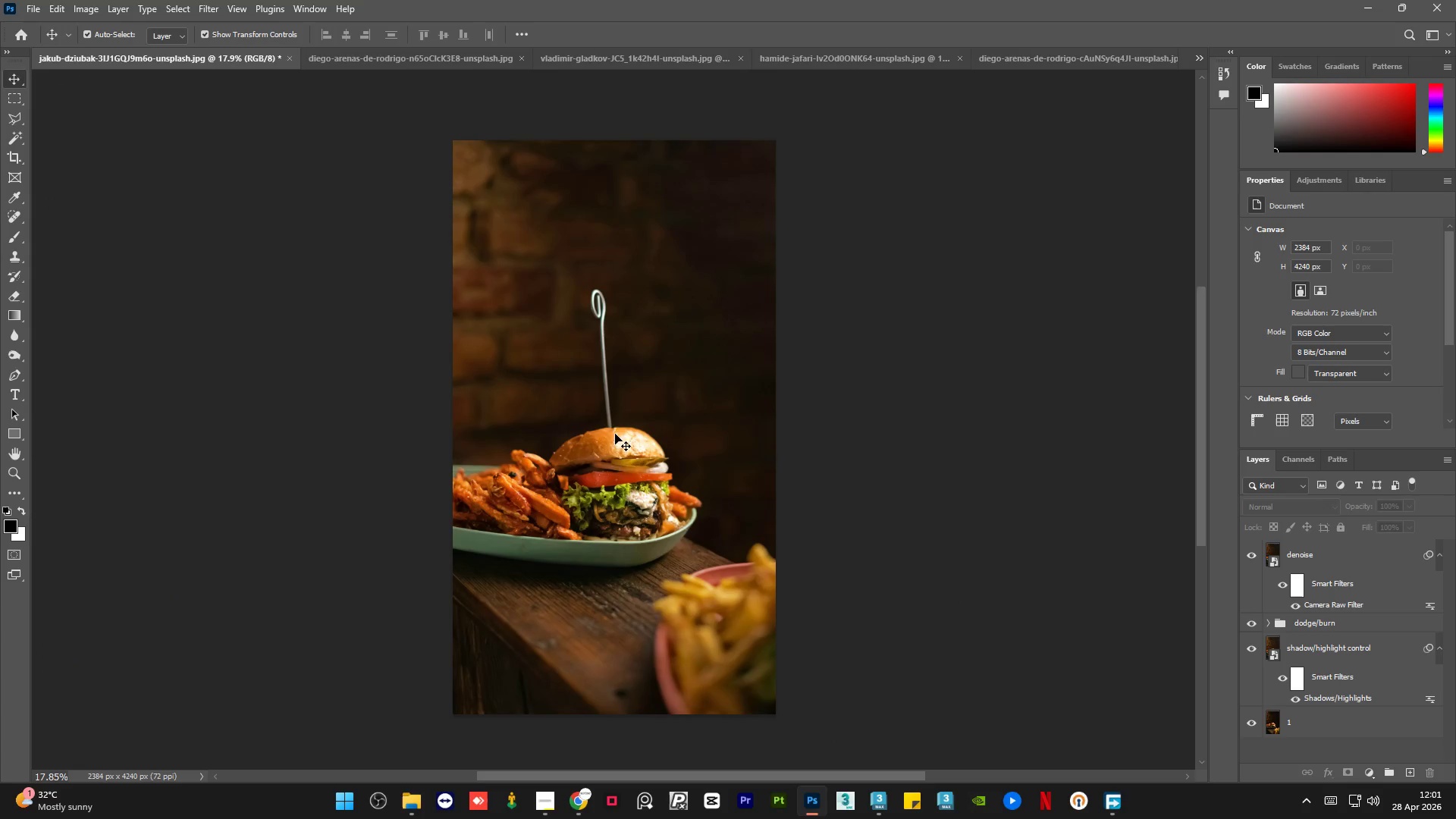 
scroll: coordinate [615, 434], scroll_direction: down, amount: 3.0
 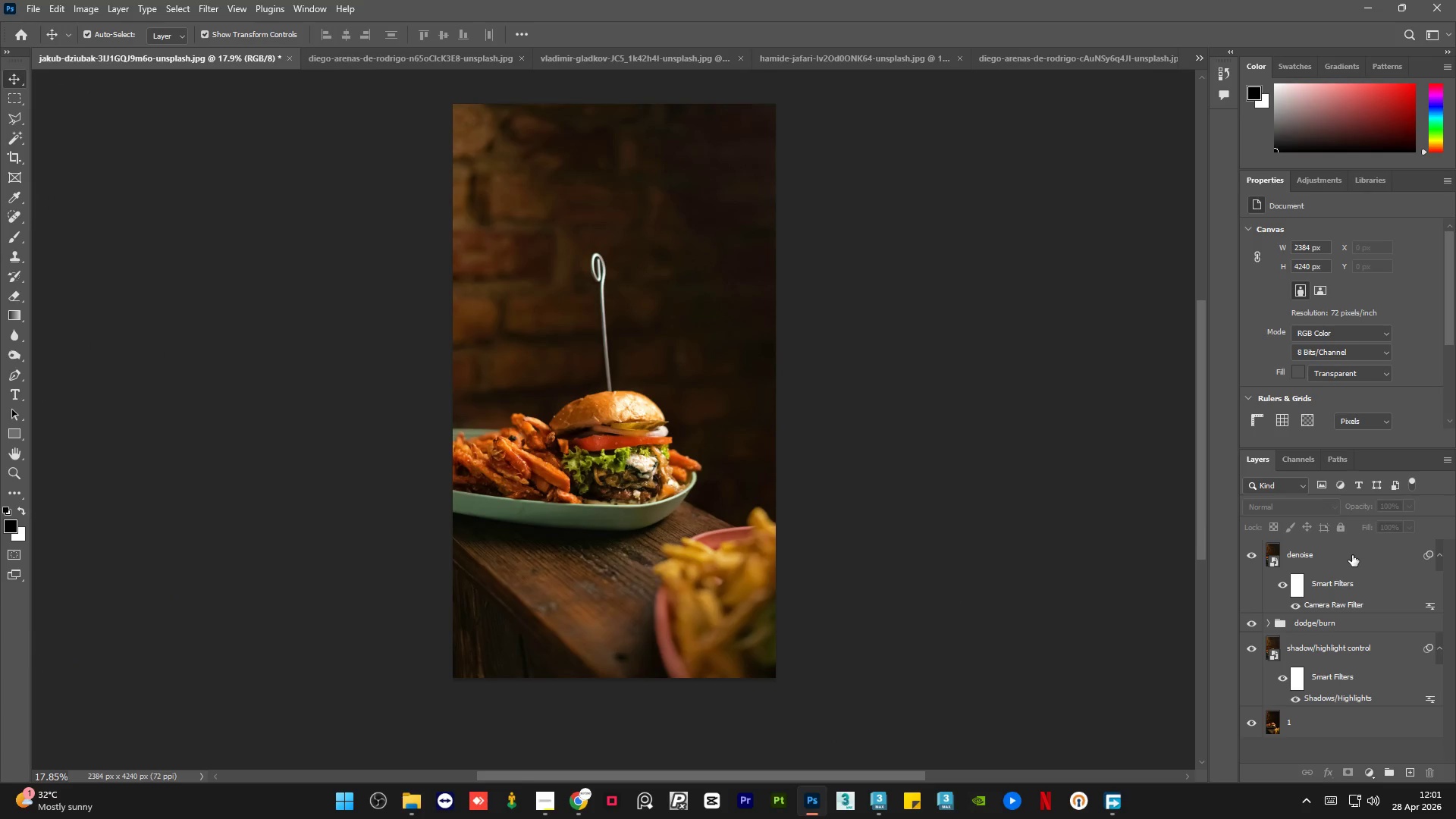 
left_click([1352, 555])
 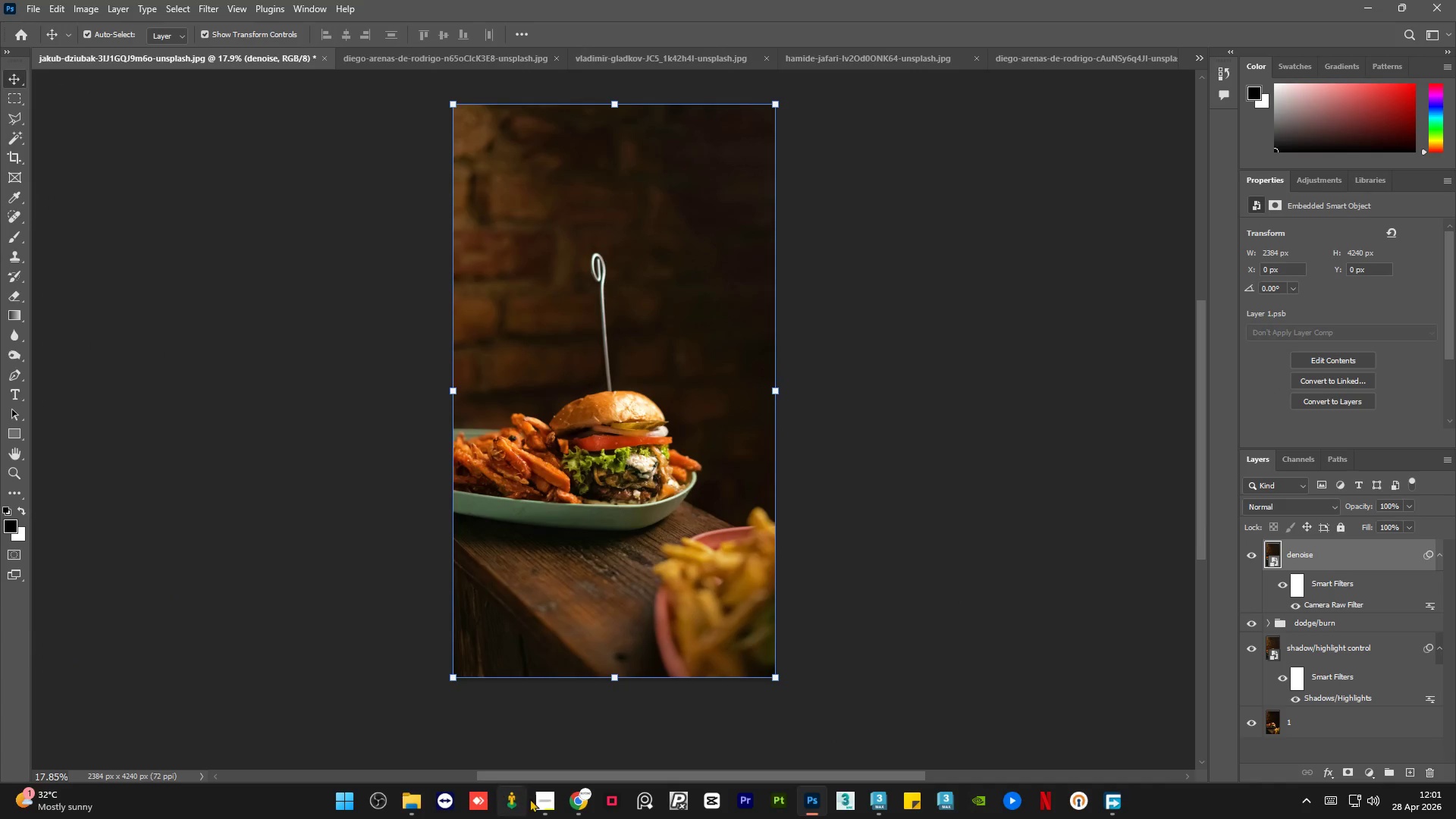 
left_click([545, 811])